 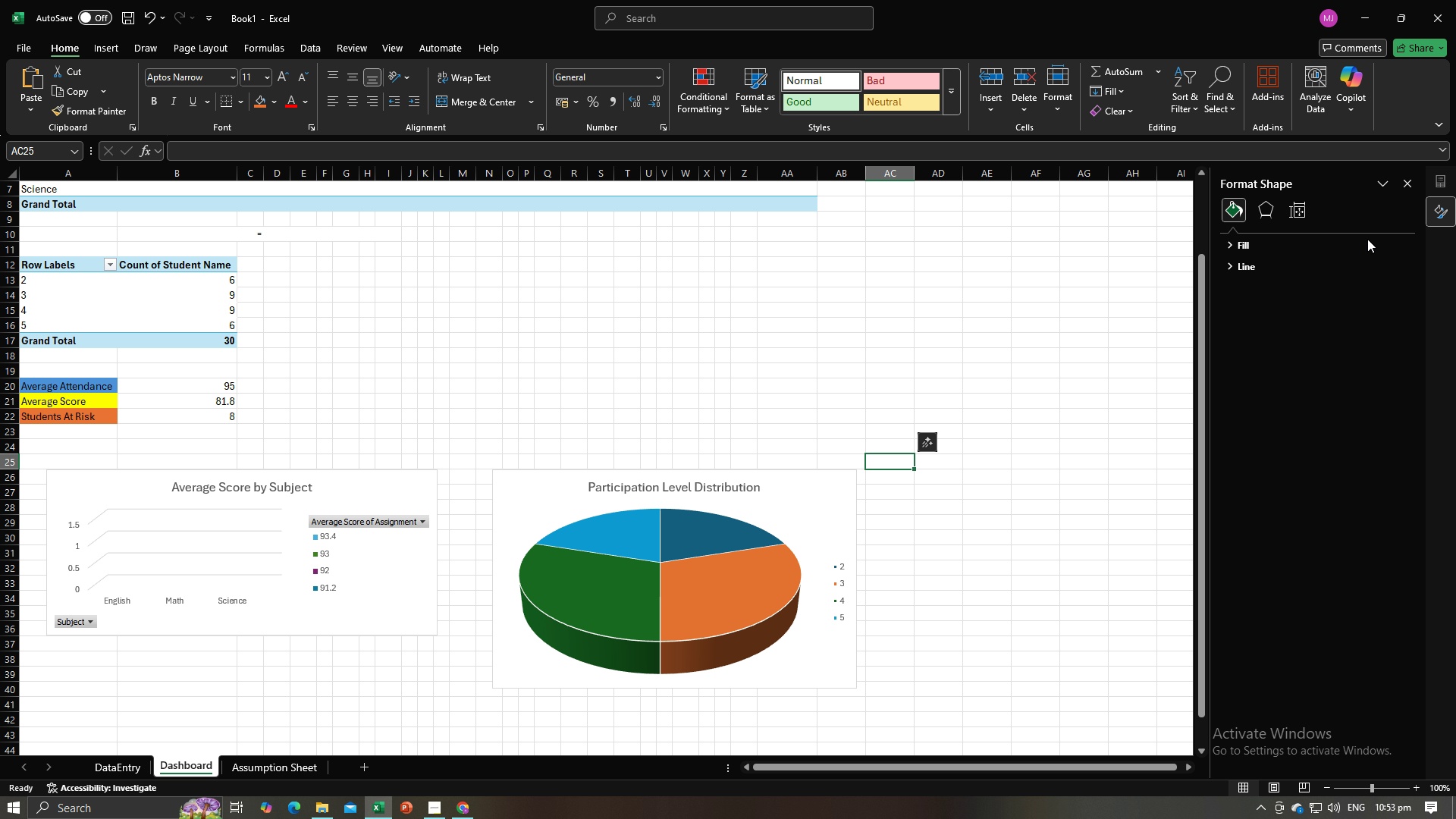 
left_click([528, 521])
 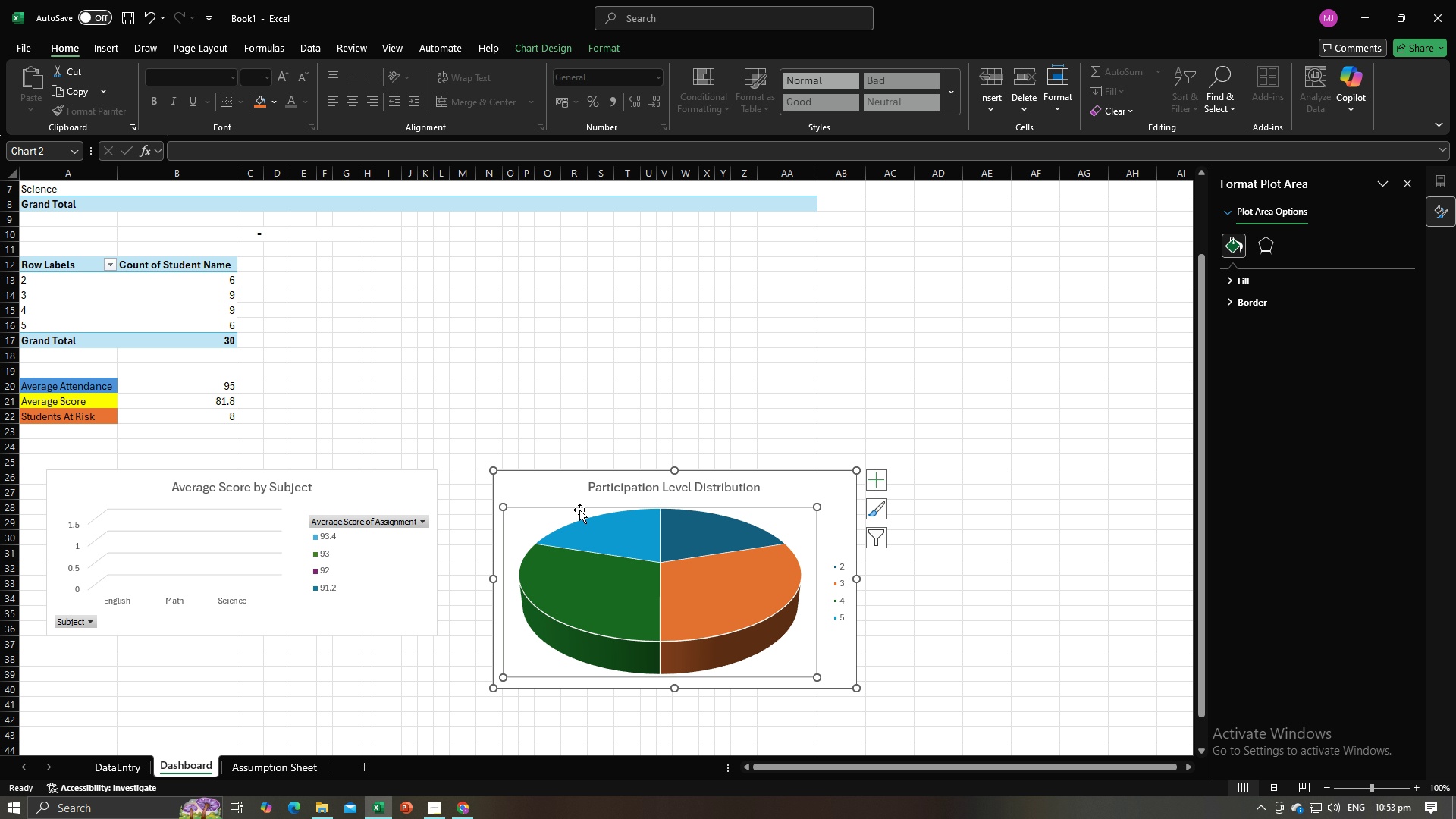 
left_click([573, 491])
 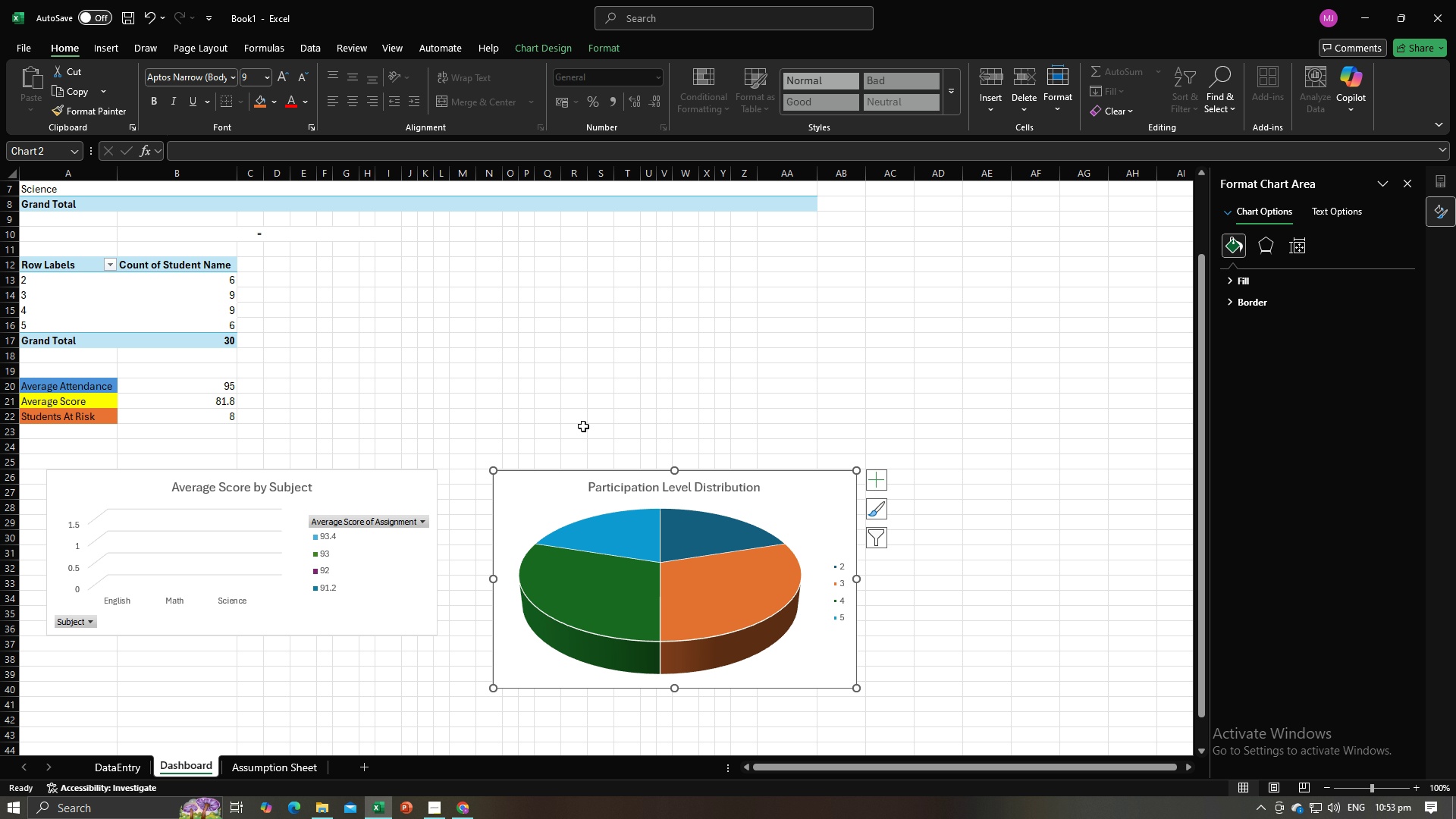 
left_click([304, 325])
 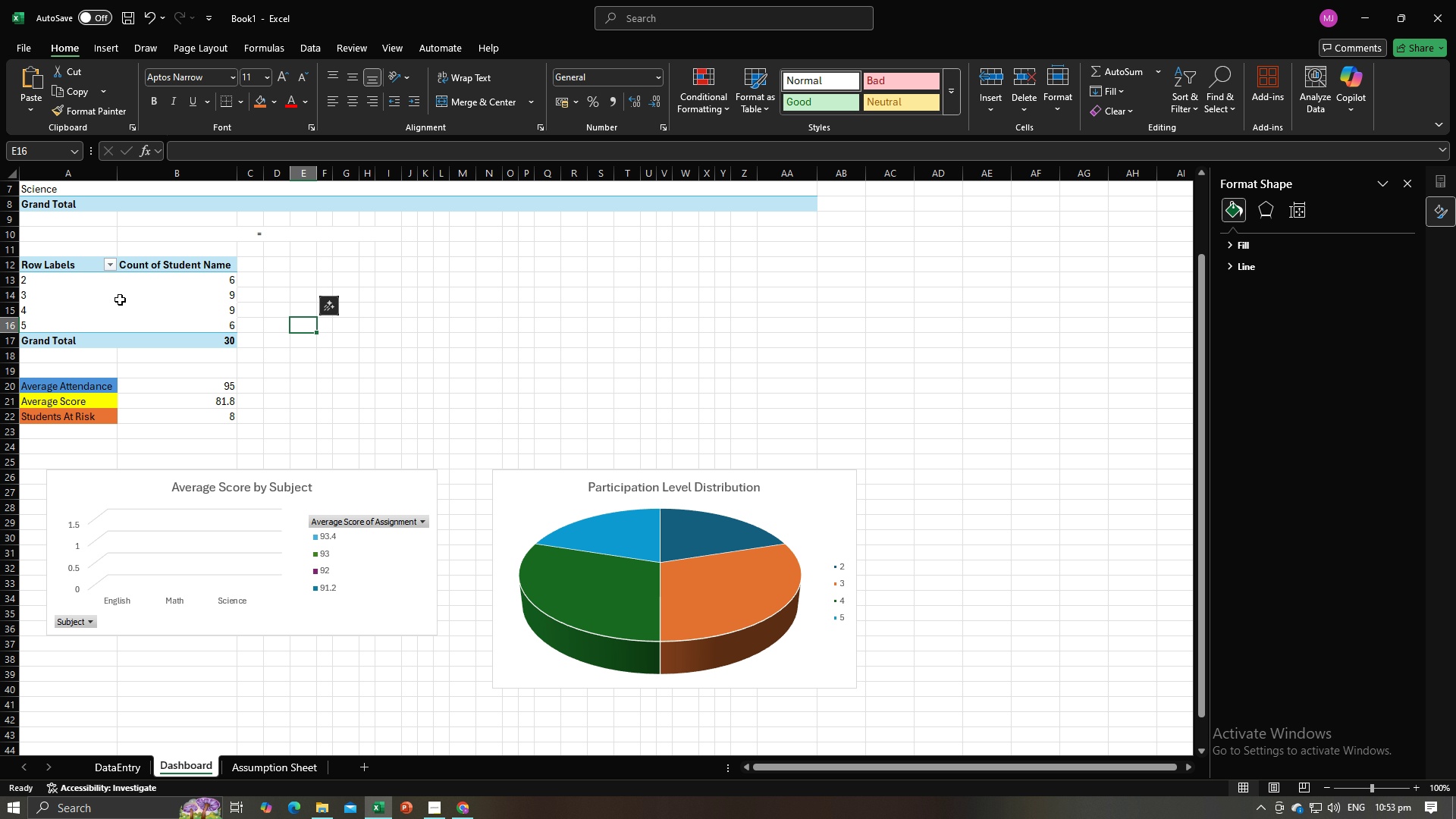 
left_click([120, 300])
 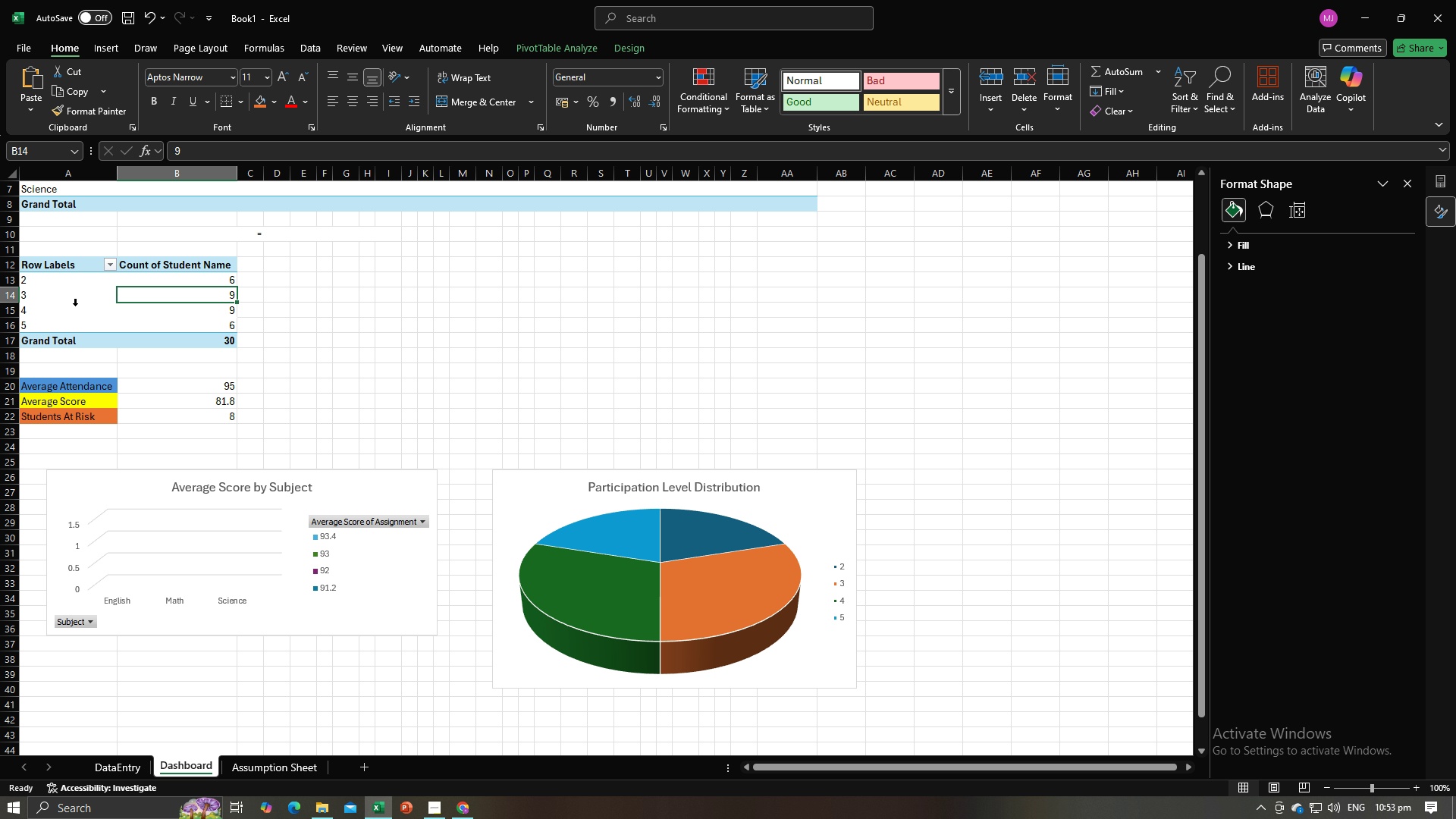 
left_click([75, 306])
 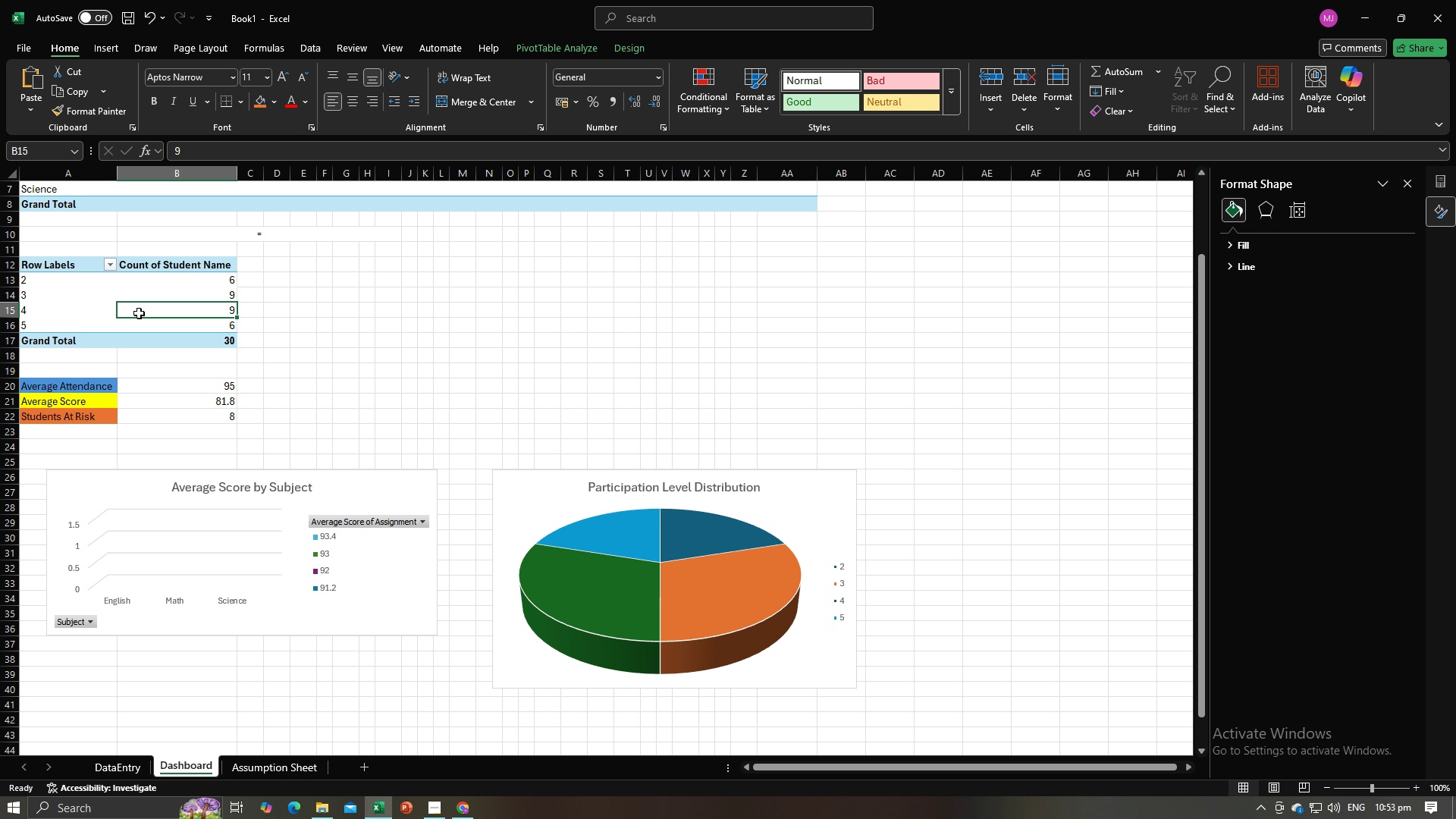 
left_click([139, 313])
 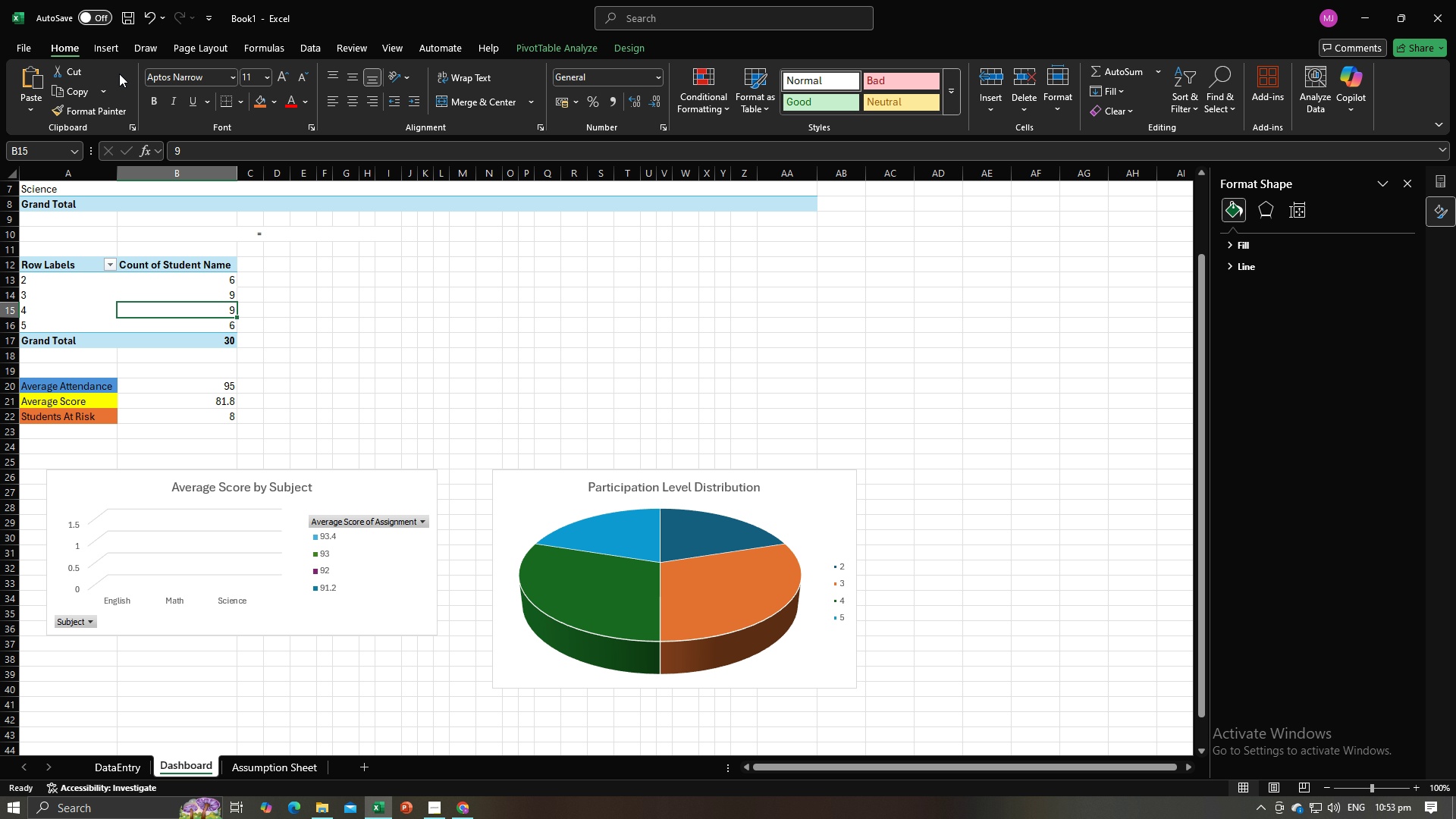 
left_click([89, 303])
 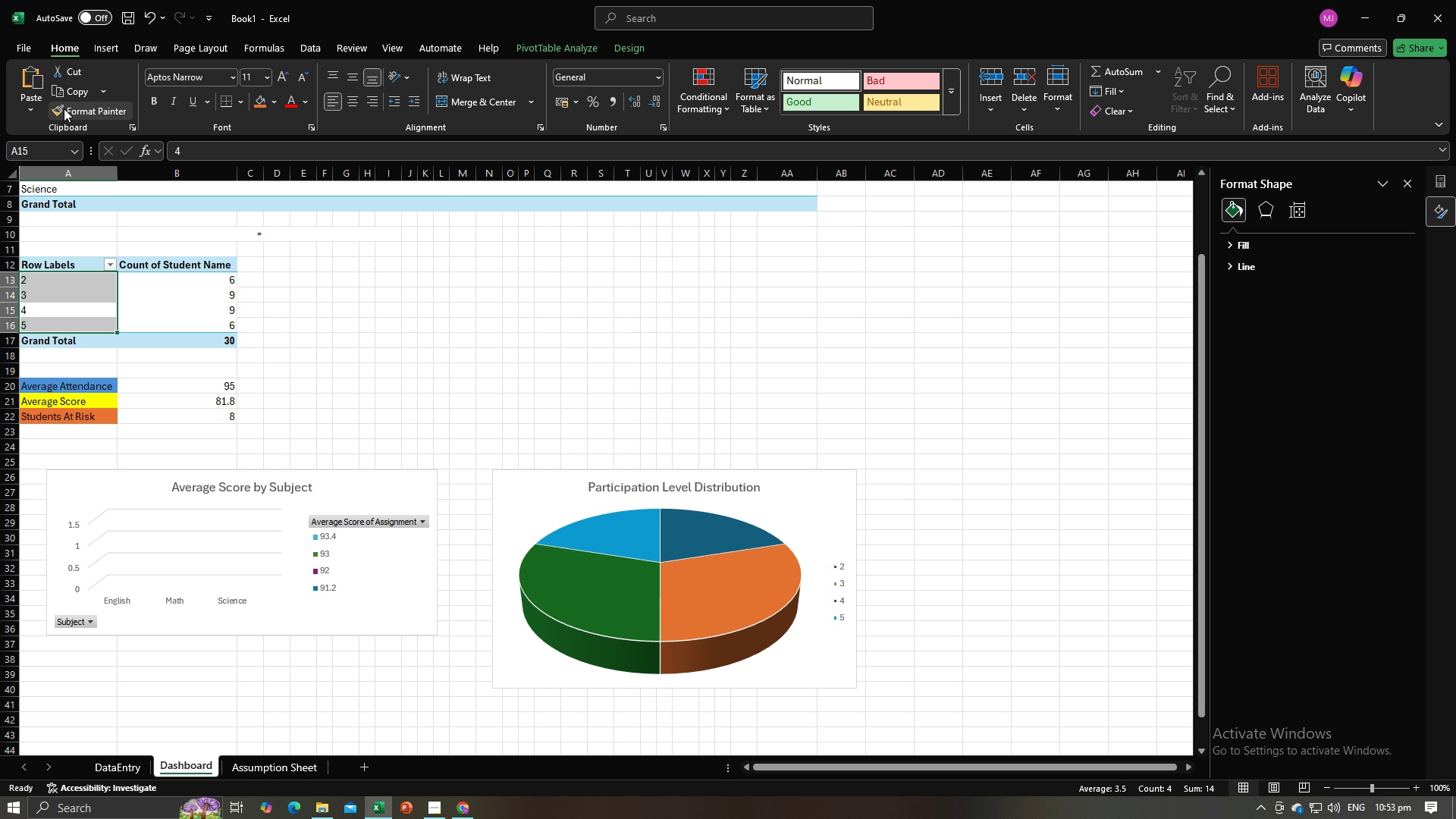 
left_click([102, 46])
 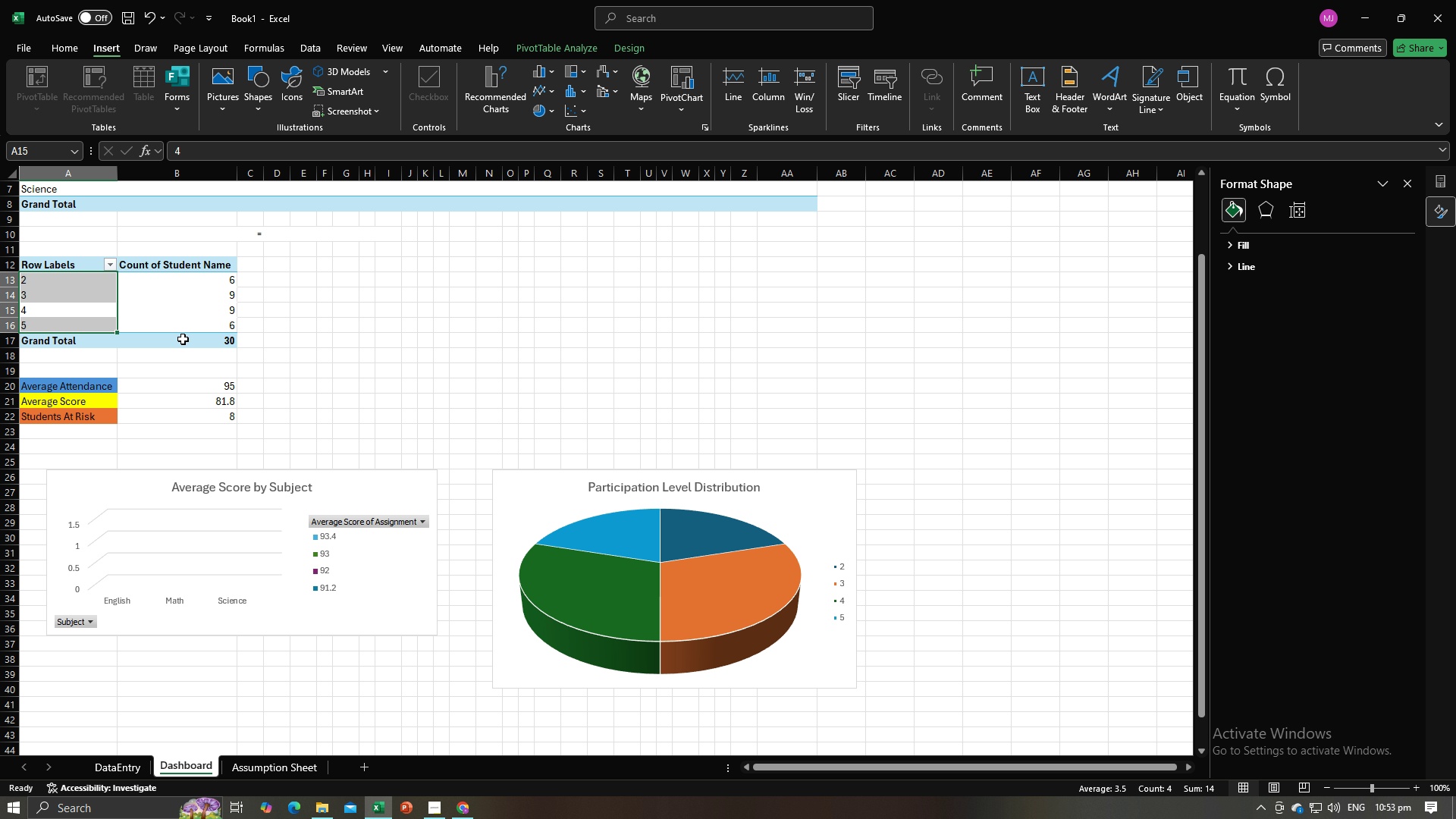 
left_click([167, 318])
 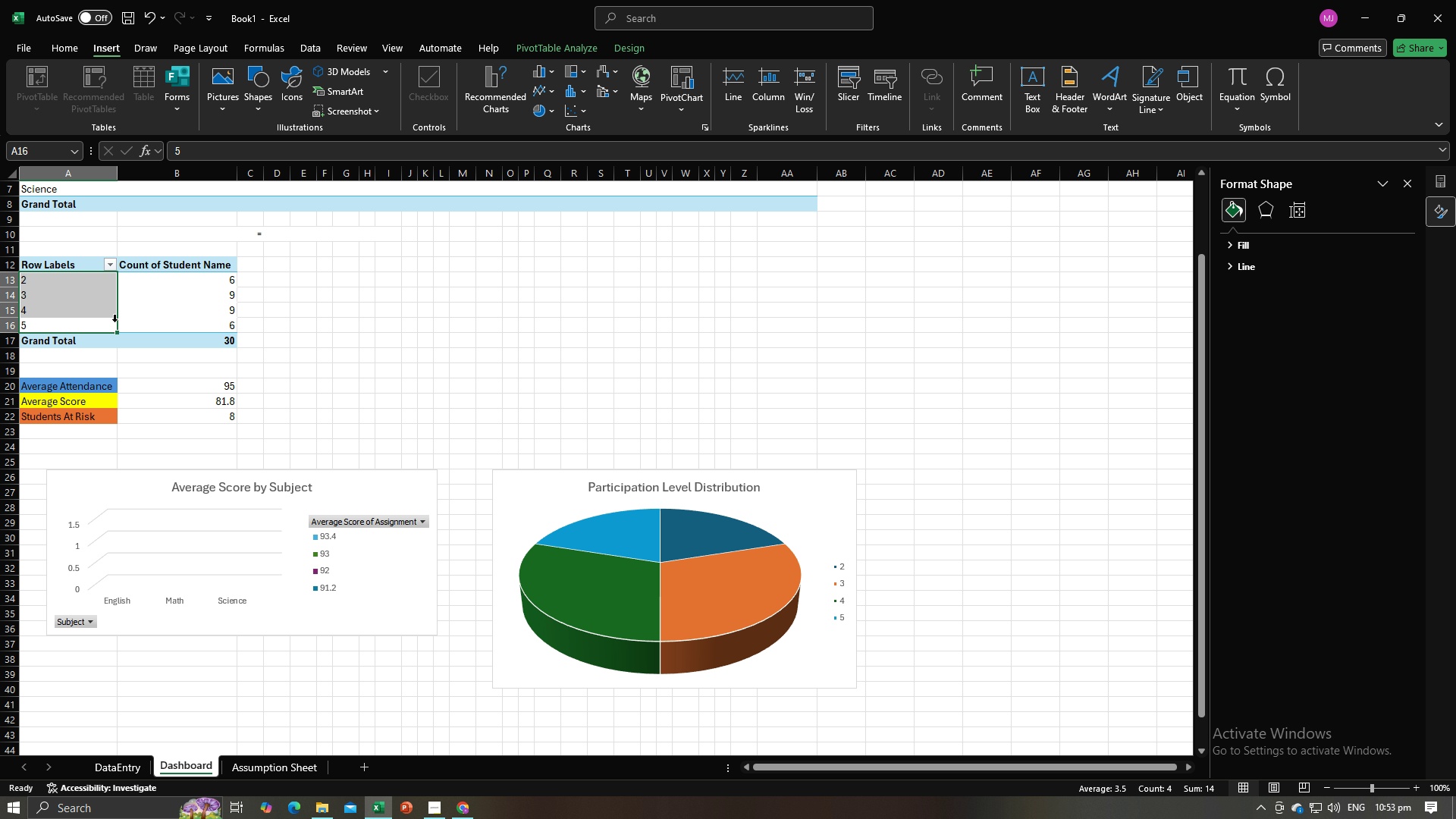 
left_click([115, 322])
 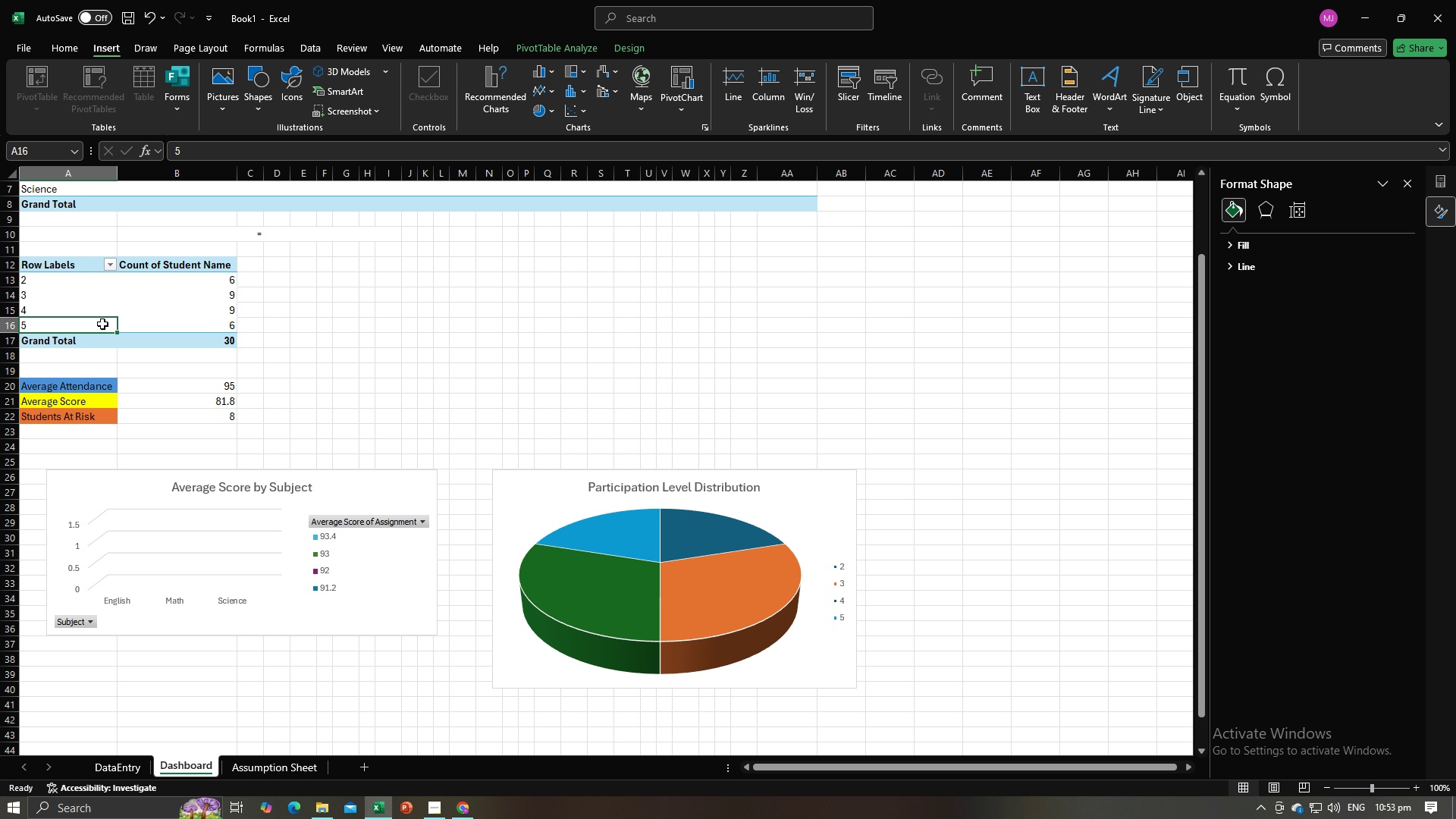 
double_click([102, 324])
 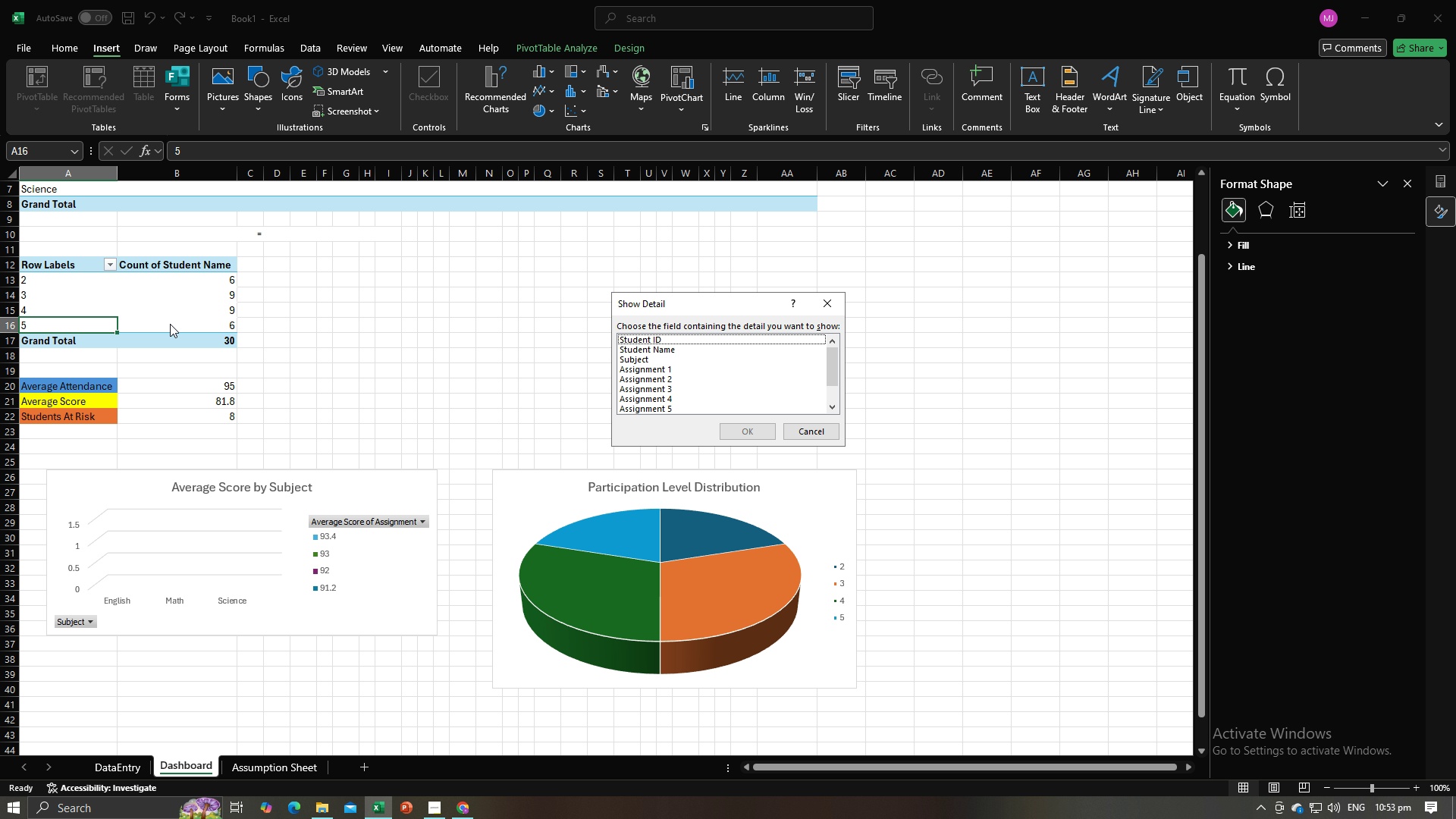 
double_click([170, 324])
 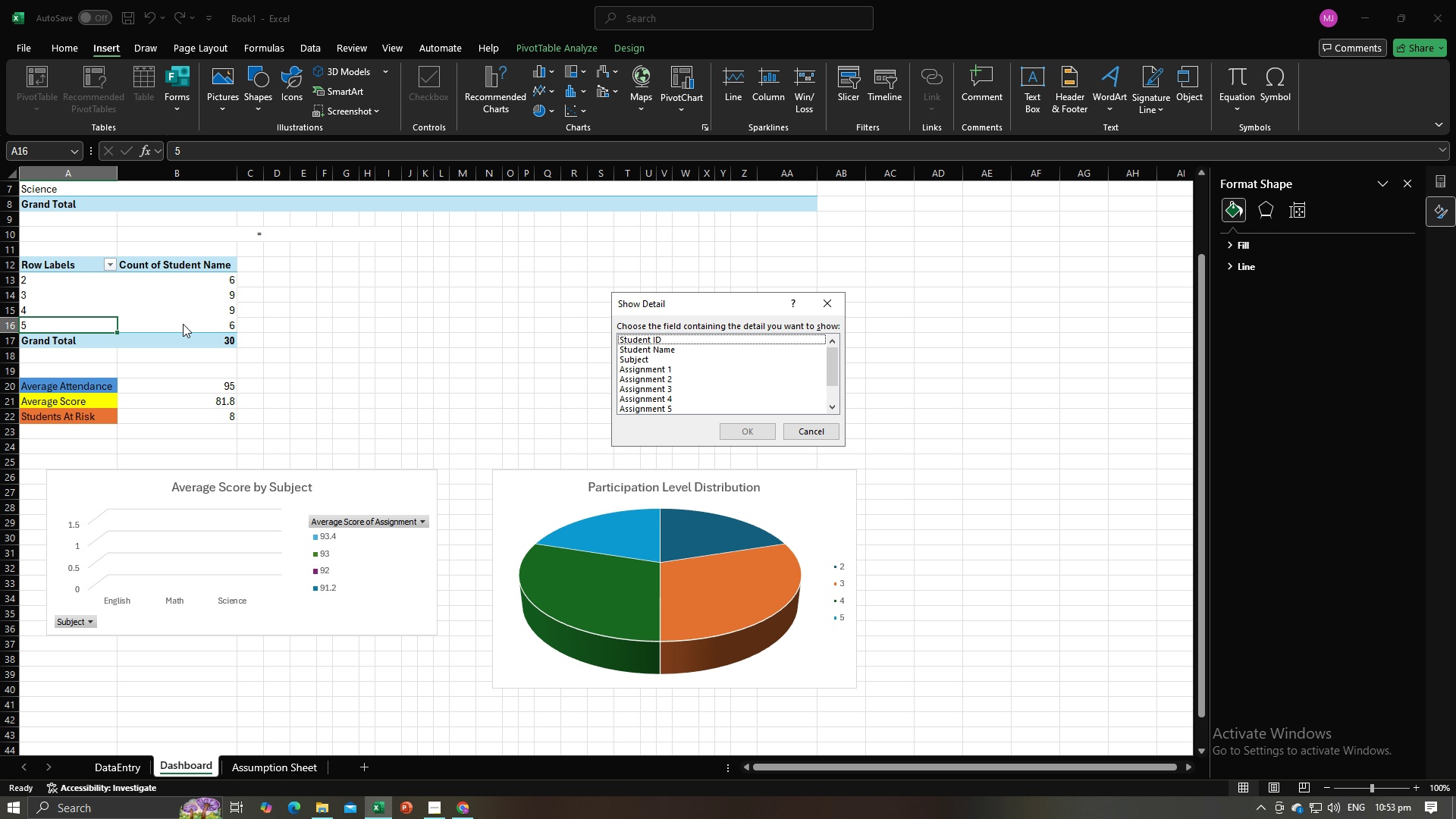 
left_click([182, 324])
 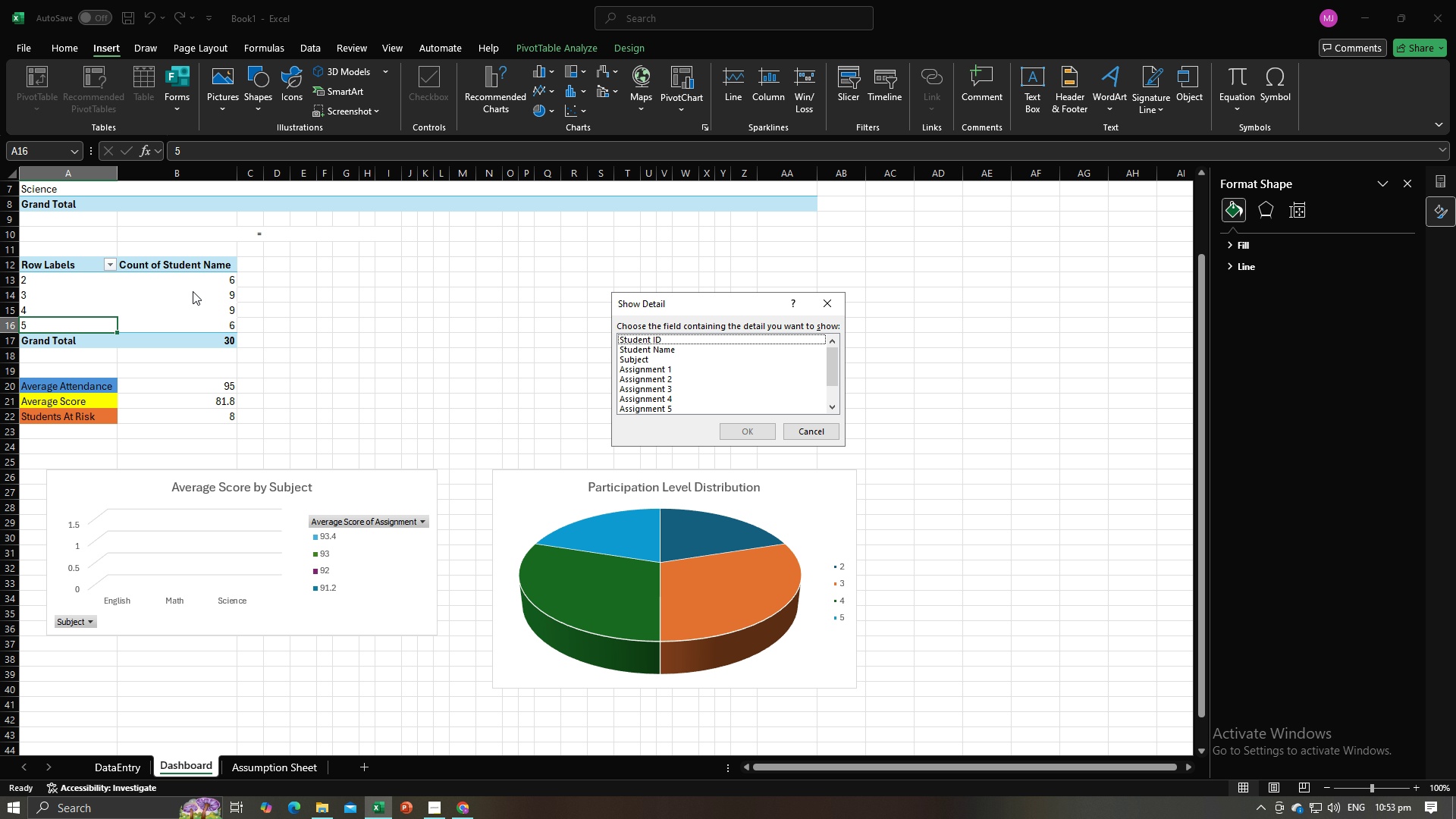 
double_click([193, 291])
 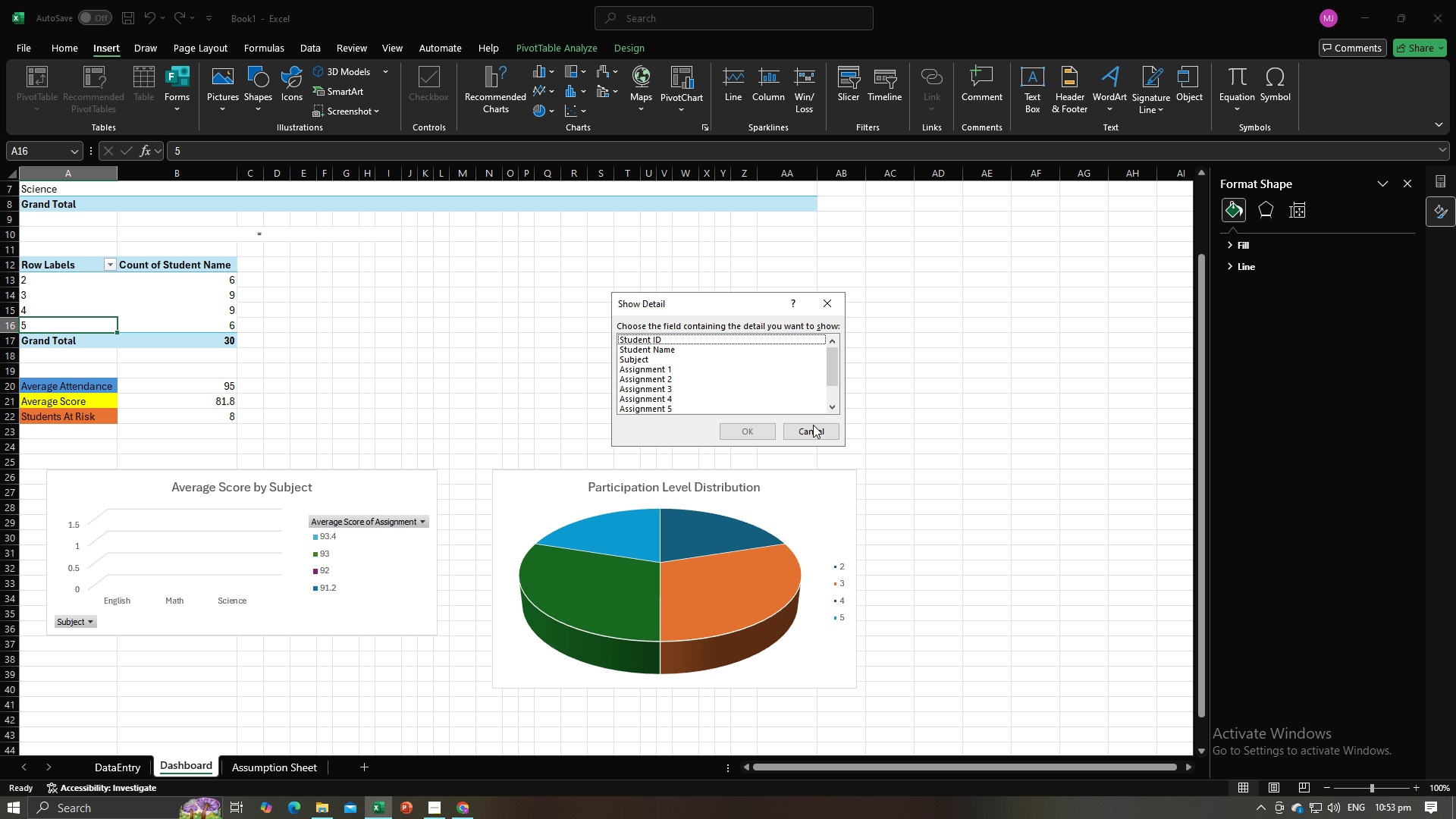 
left_click([812, 427])
 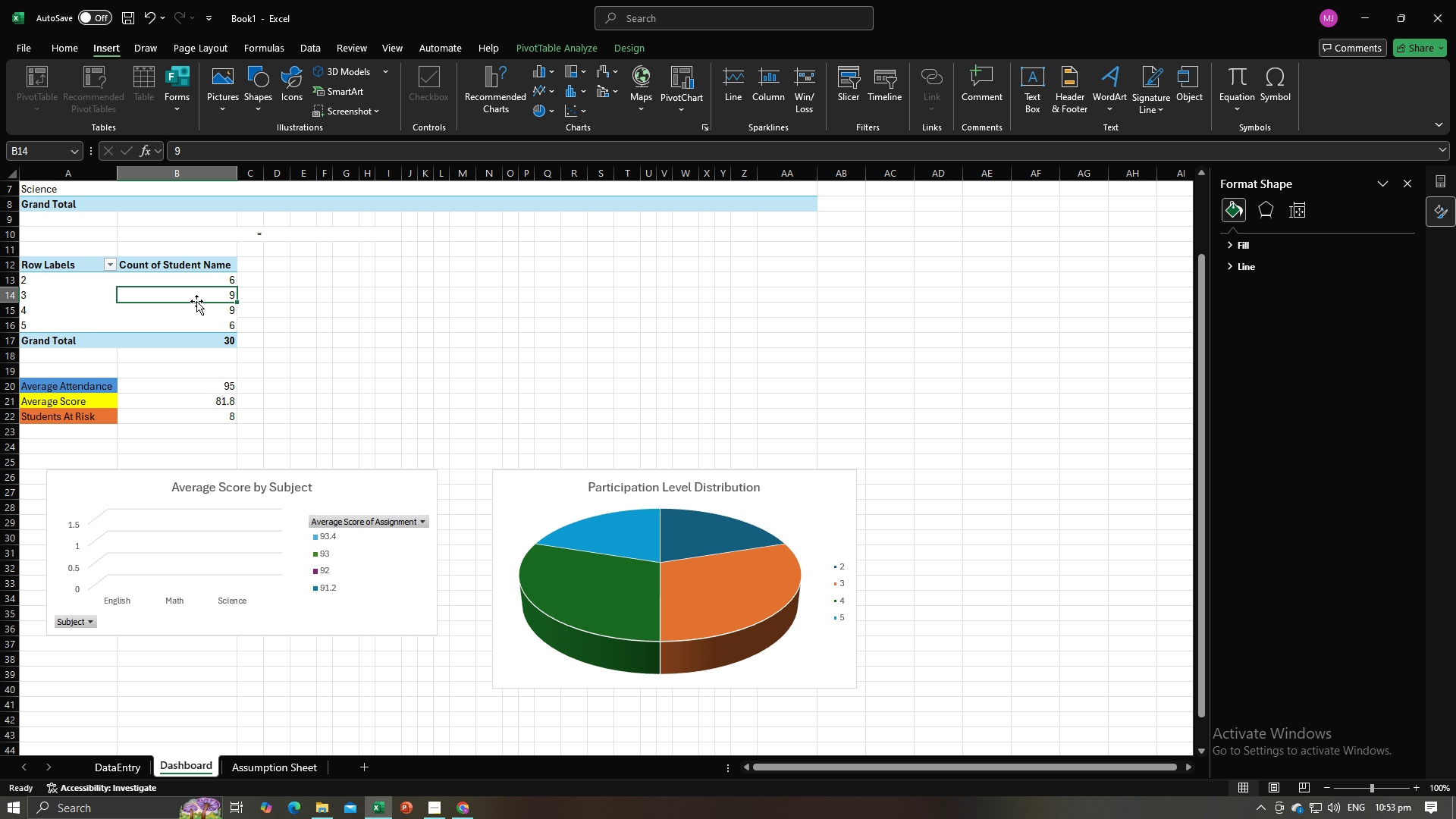 
double_click([196, 301])
 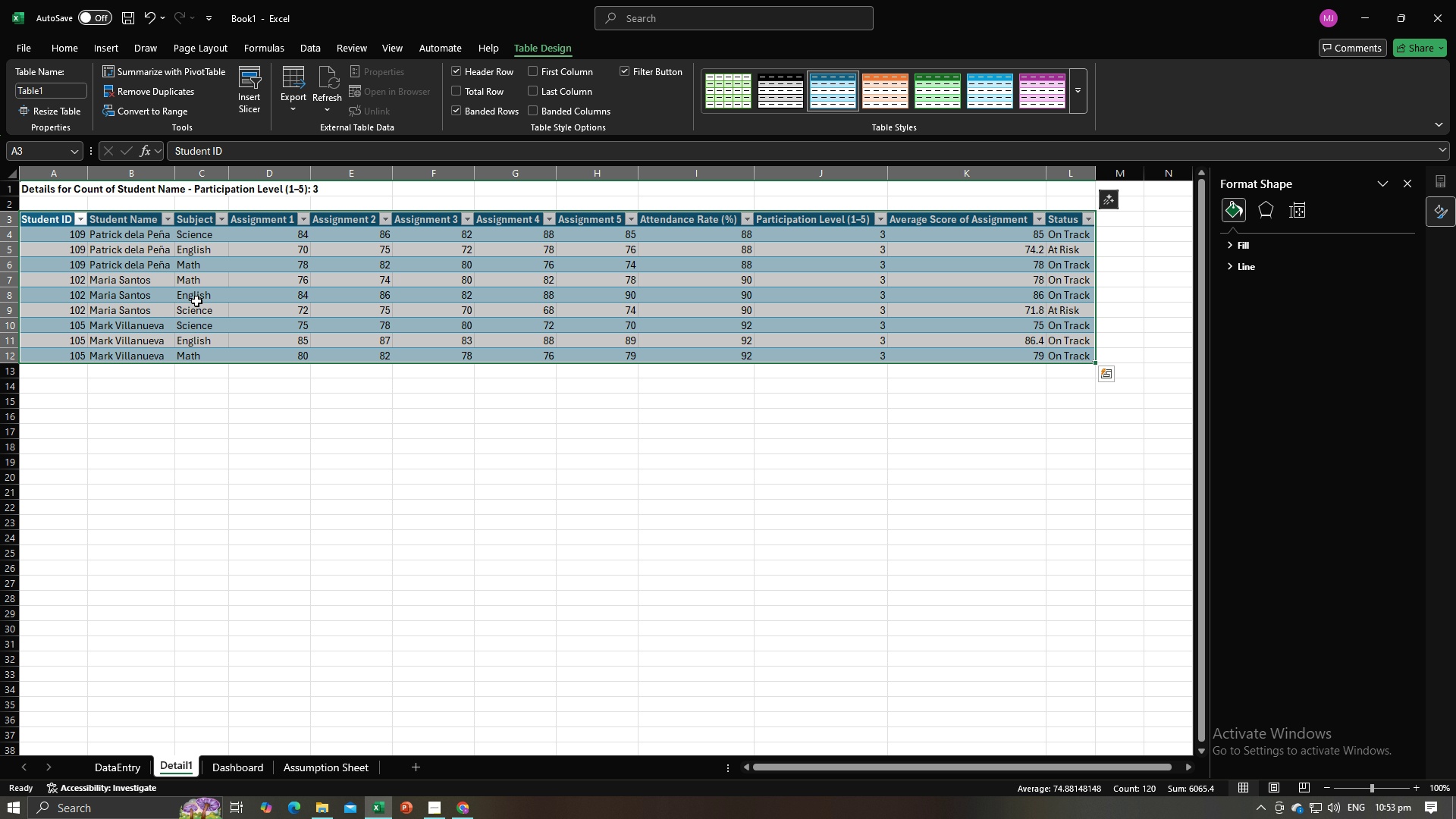 
key(Control+Z)
 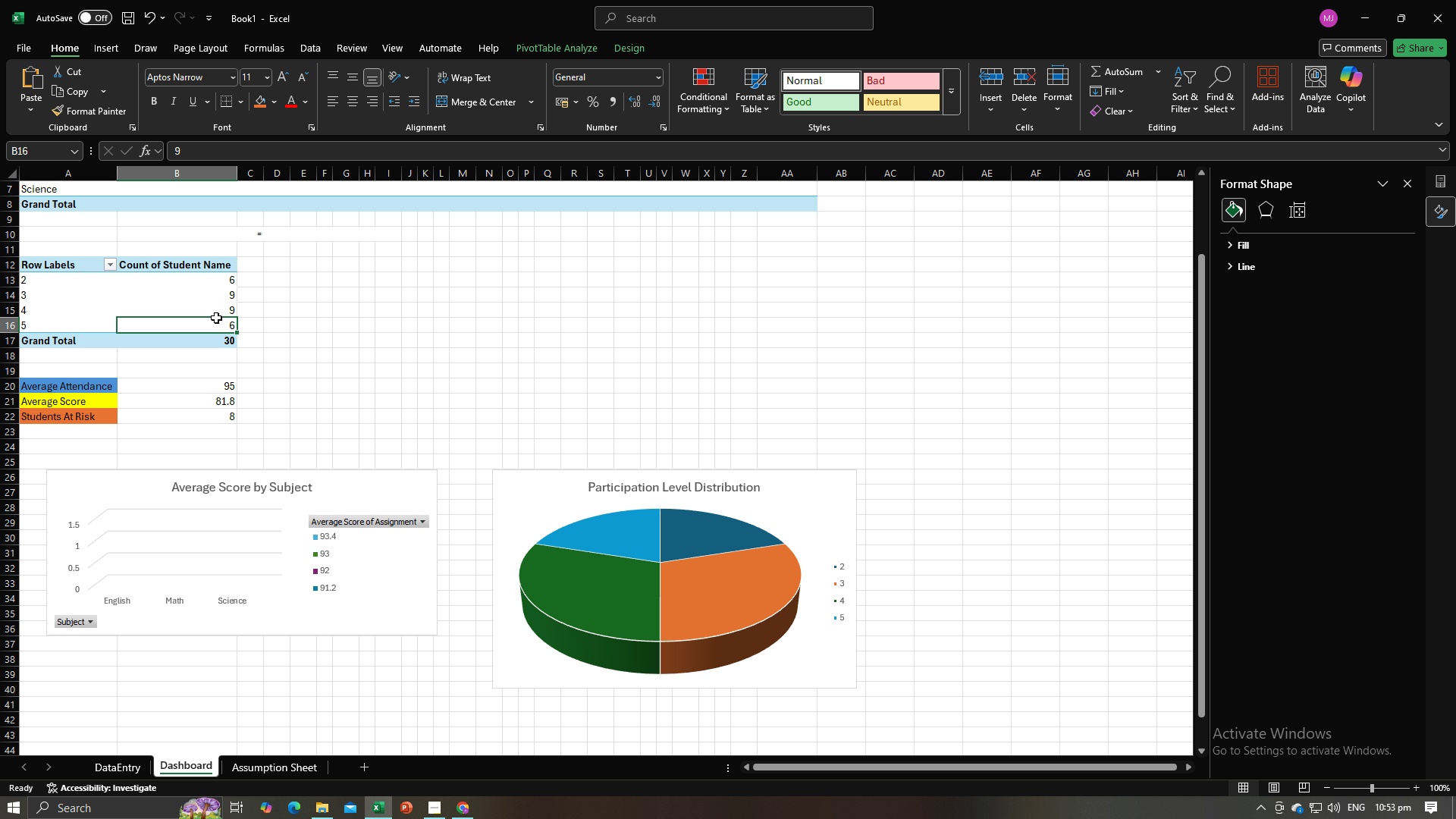 
left_click([216, 318])
 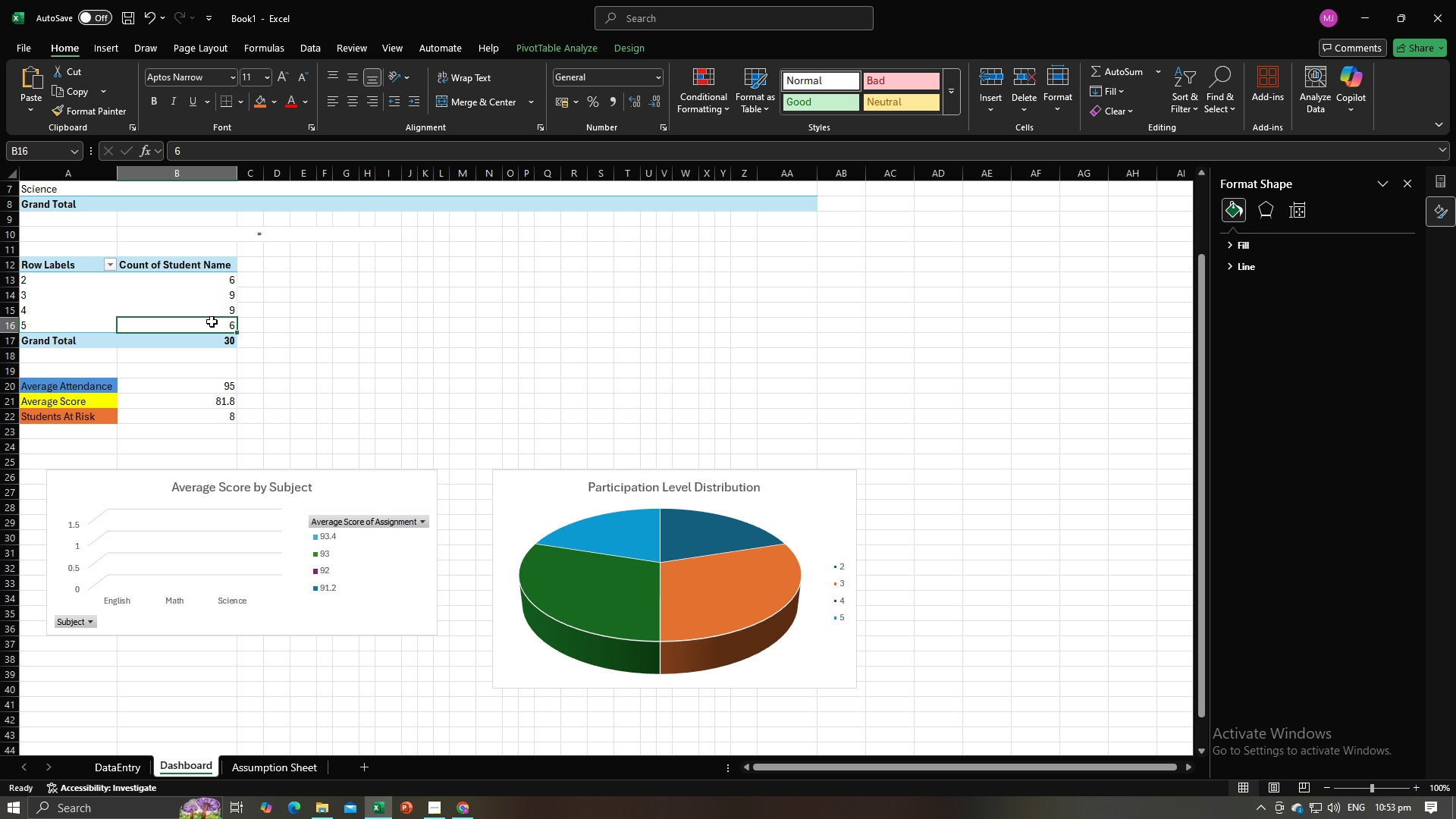 
left_click([212, 322])
 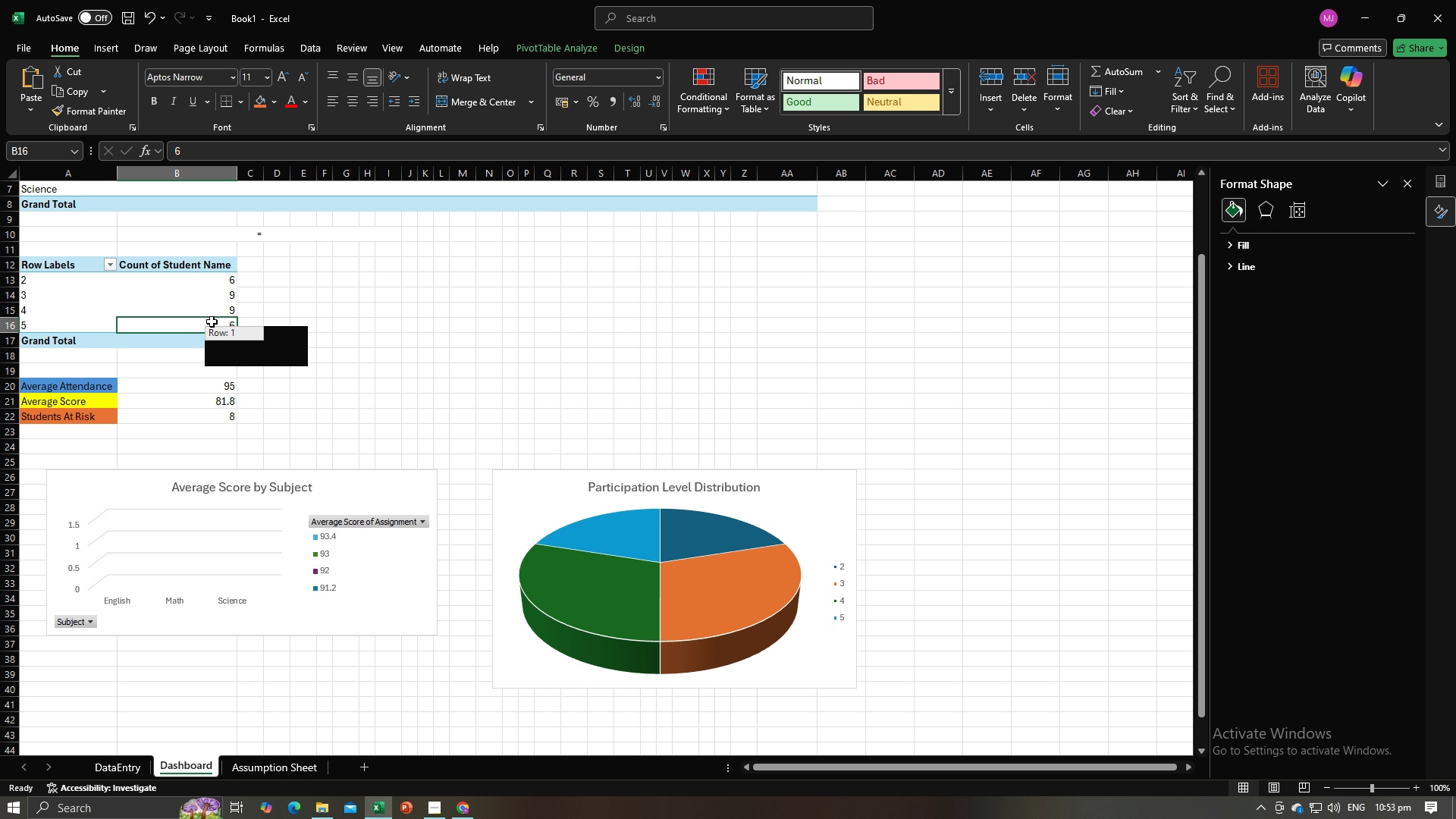 
left_click([212, 322])
 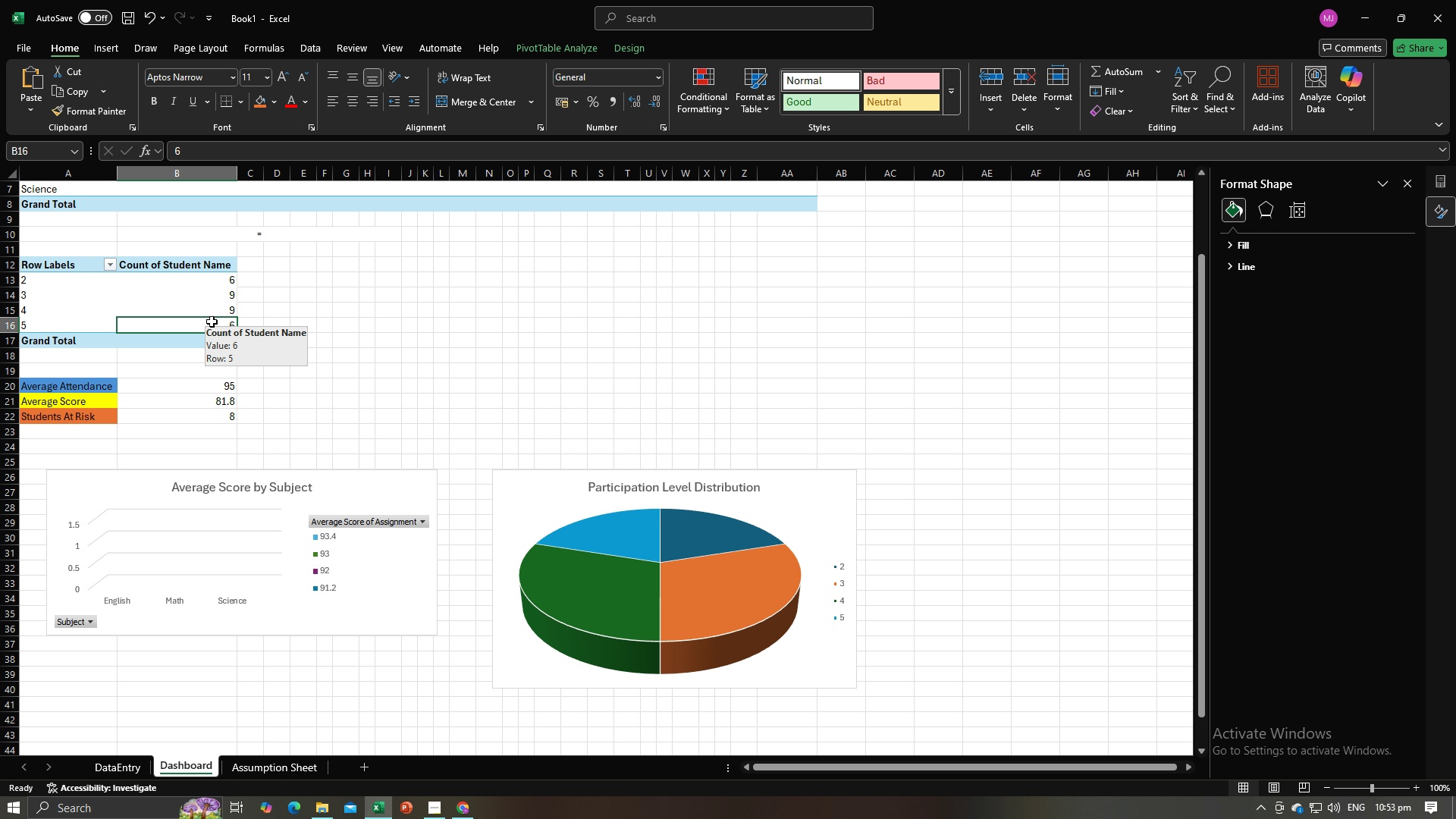 
left_click([174, 300])
 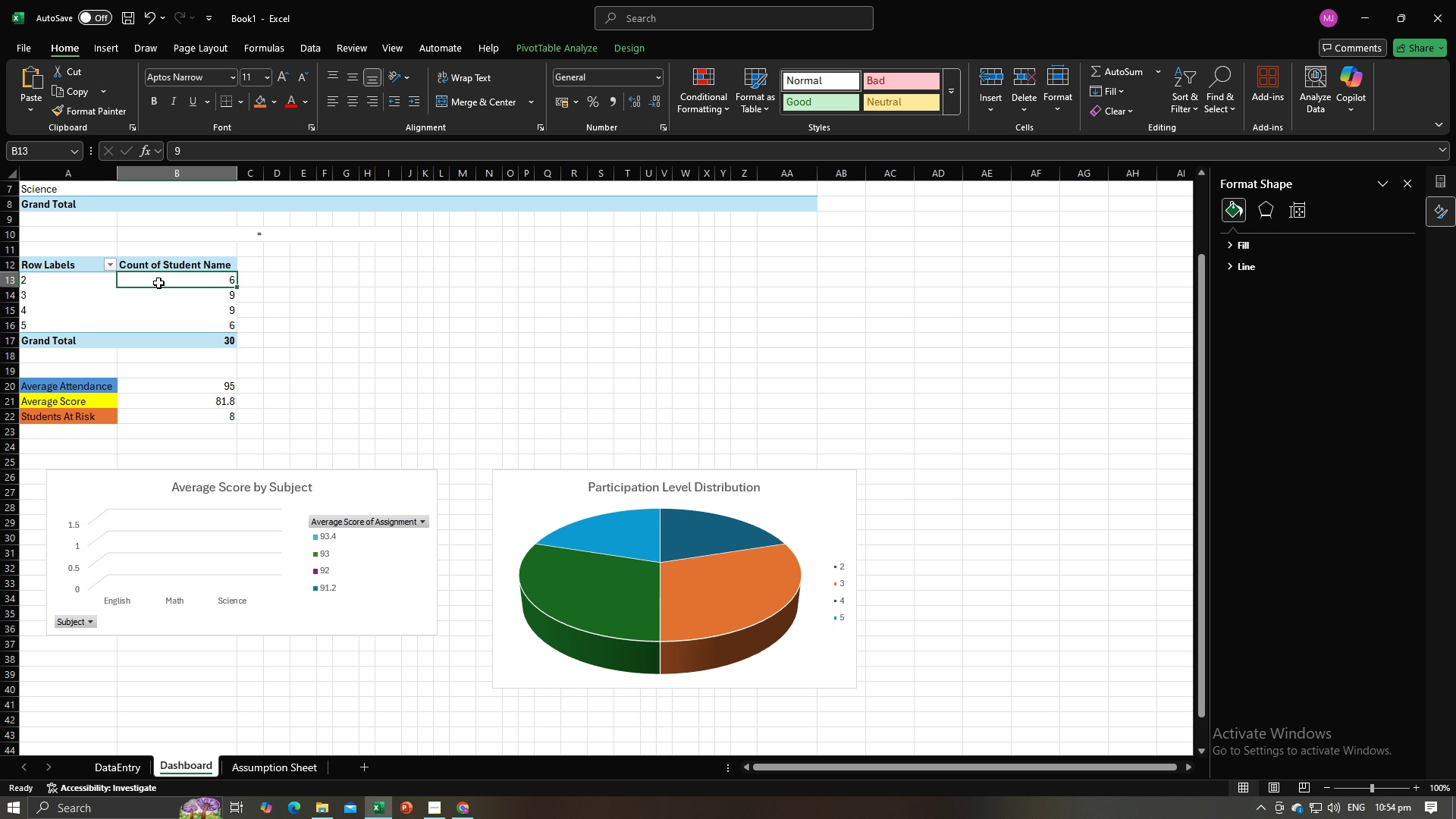 
left_click([158, 283])
 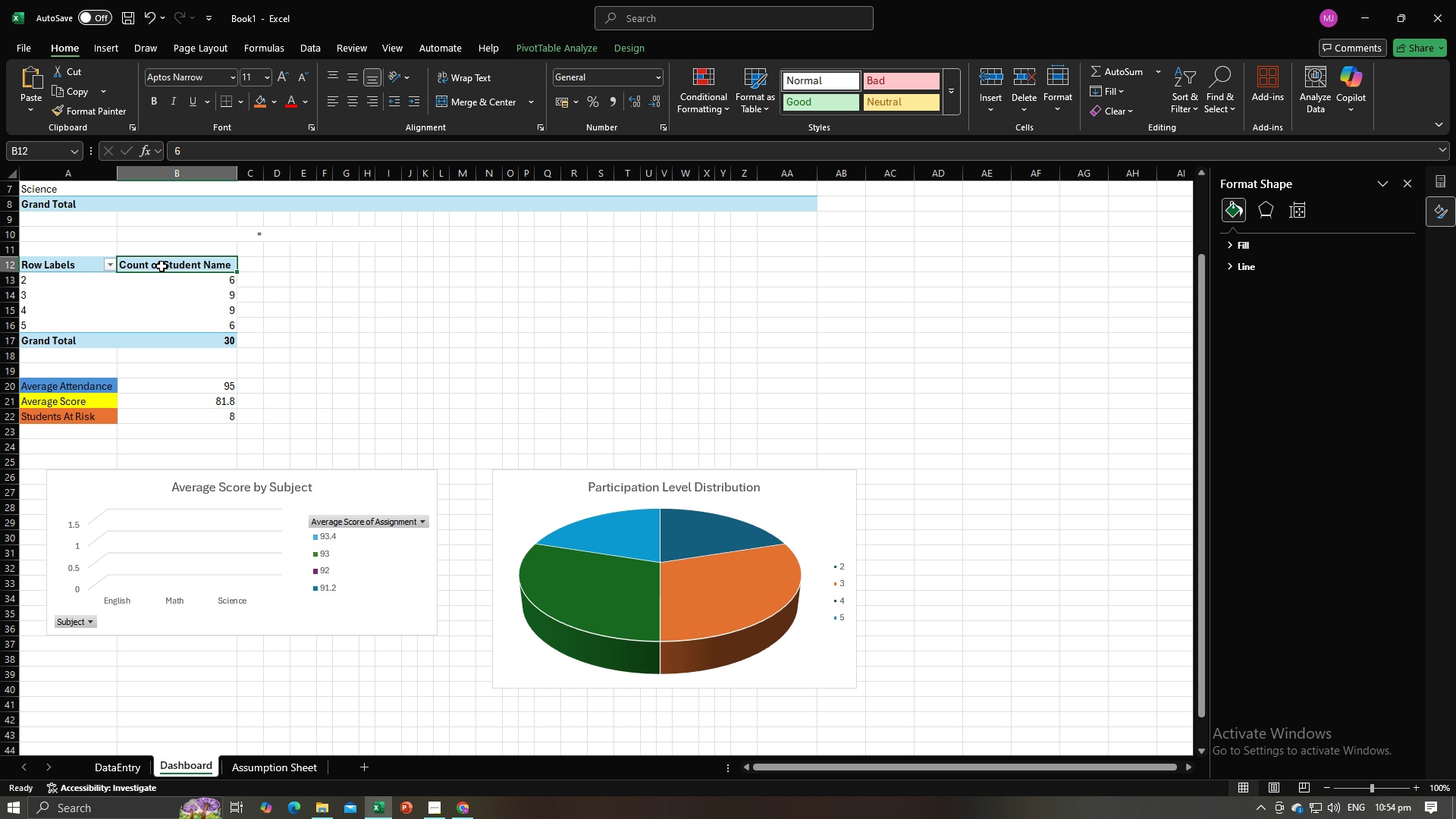 
left_click([162, 266])
 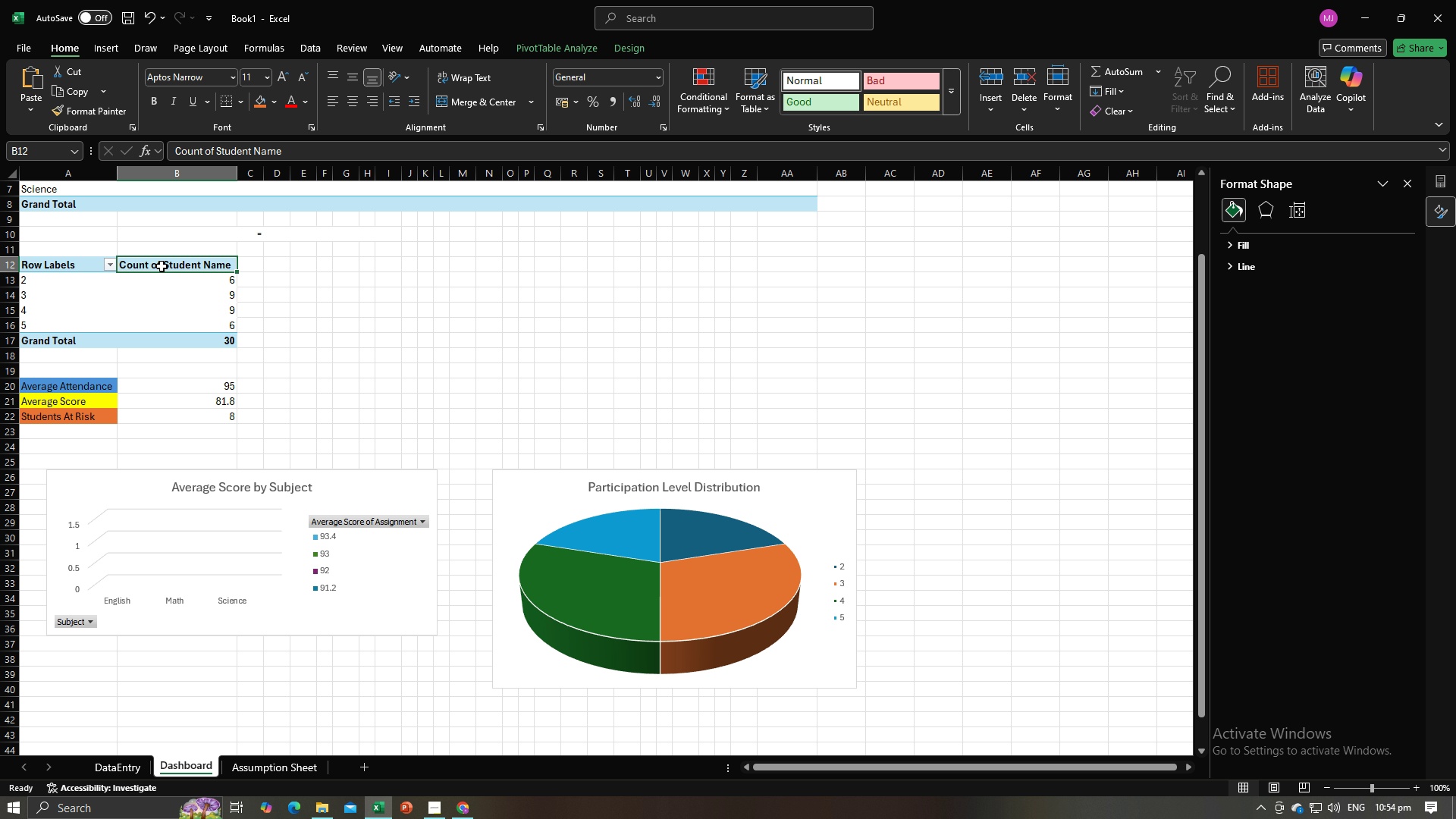 
left_click([162, 266])
 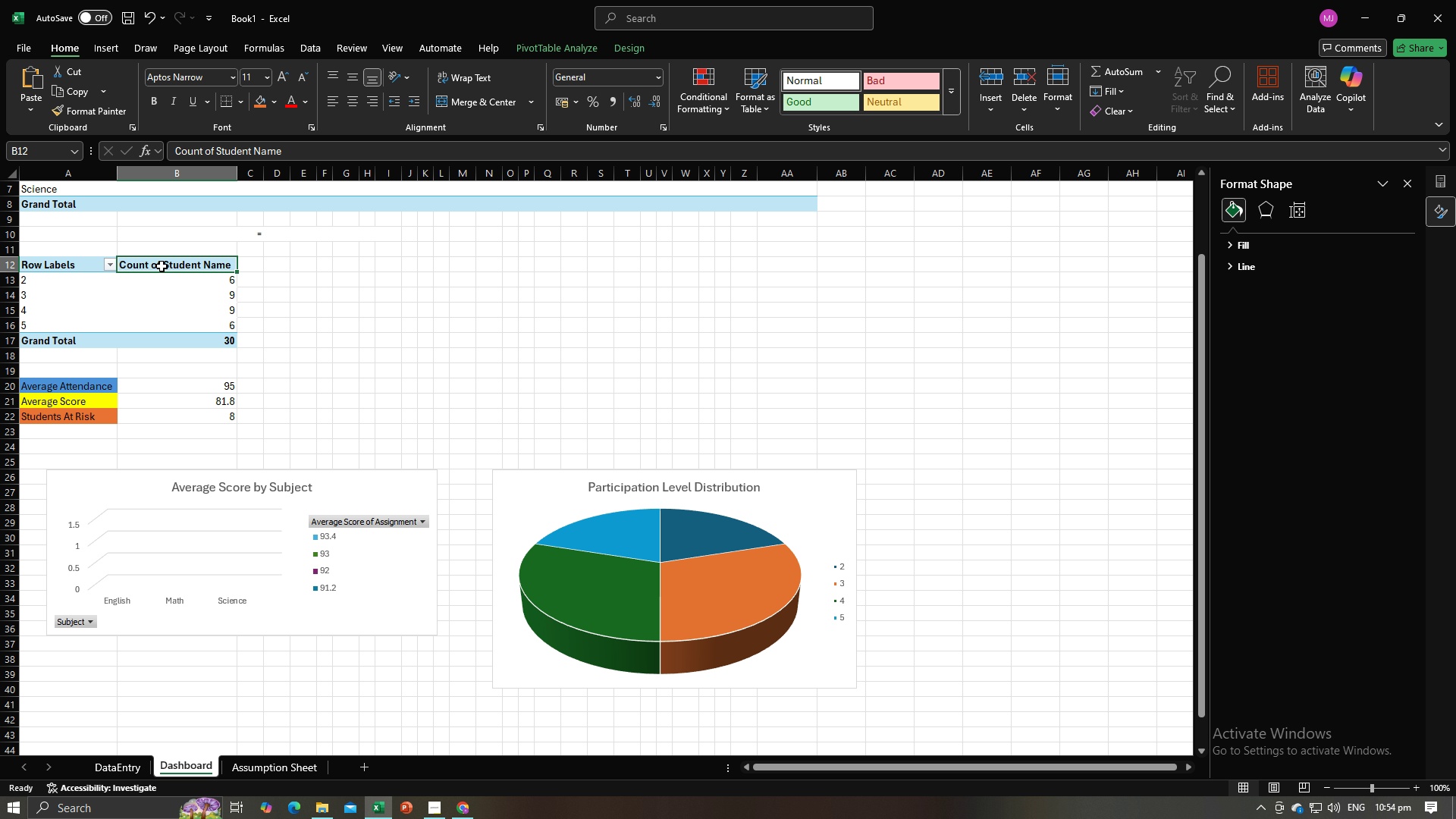 
double_click([162, 266])
 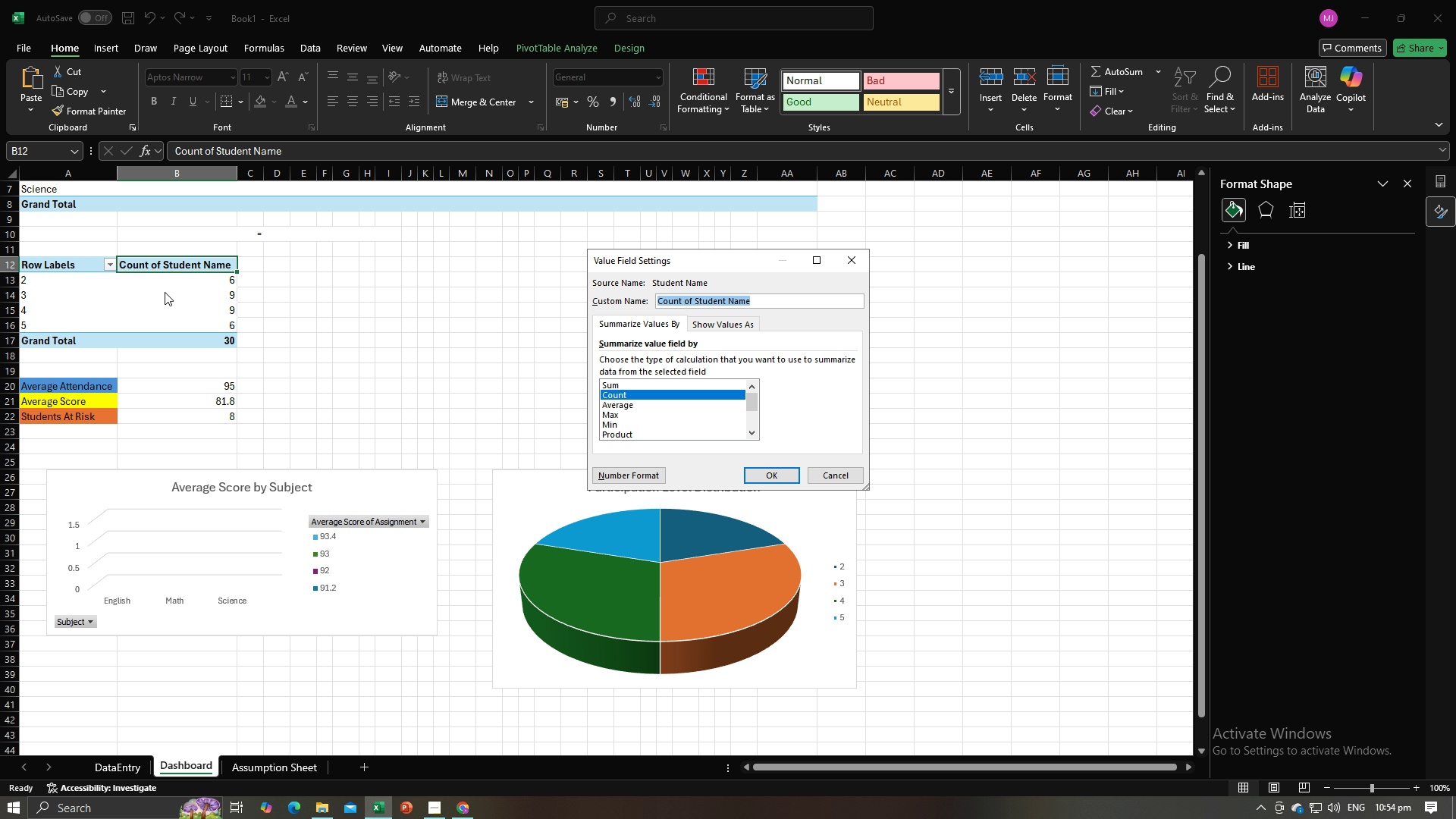 
double_click([164, 296])
 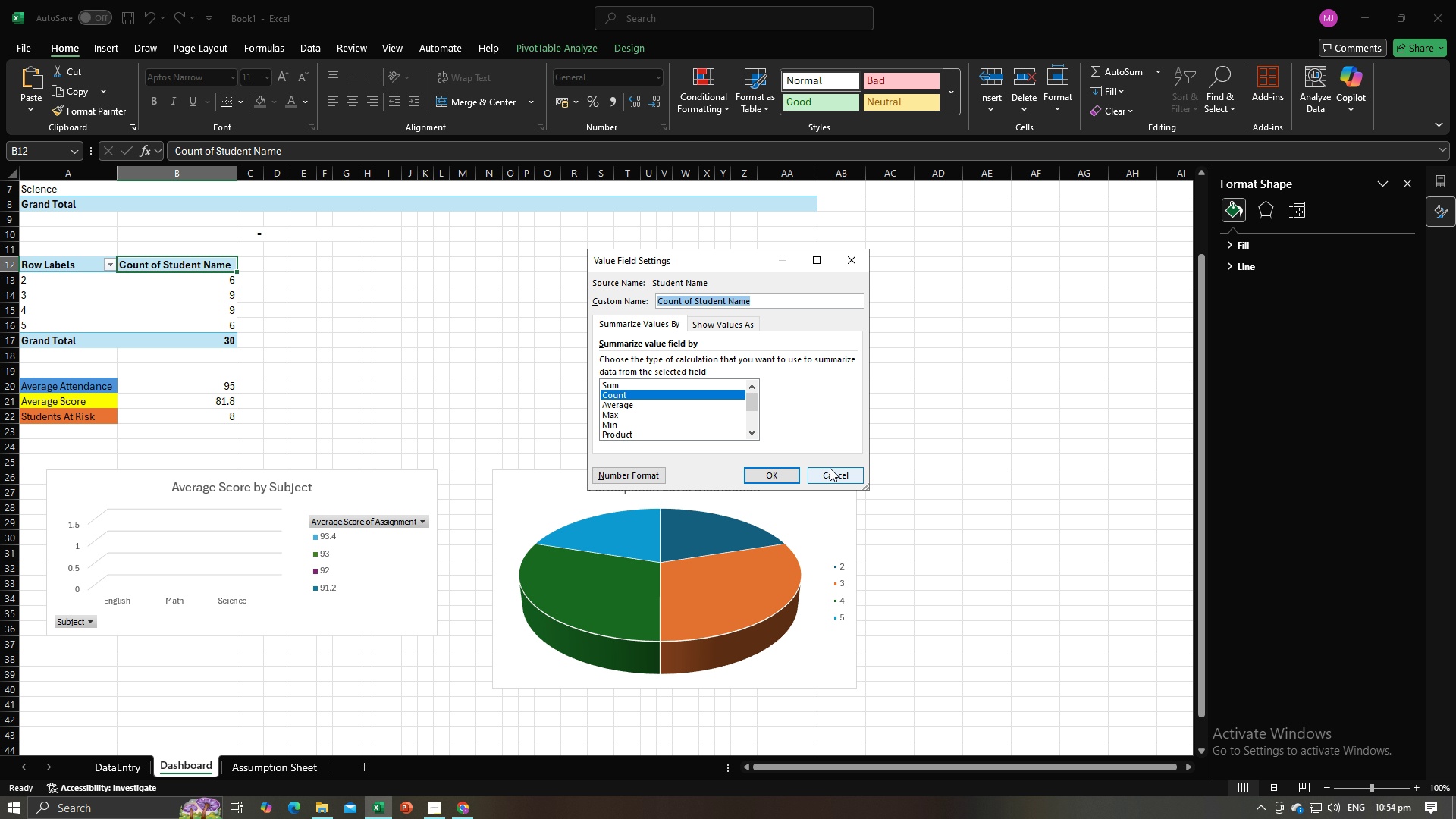 
left_click([830, 468])
 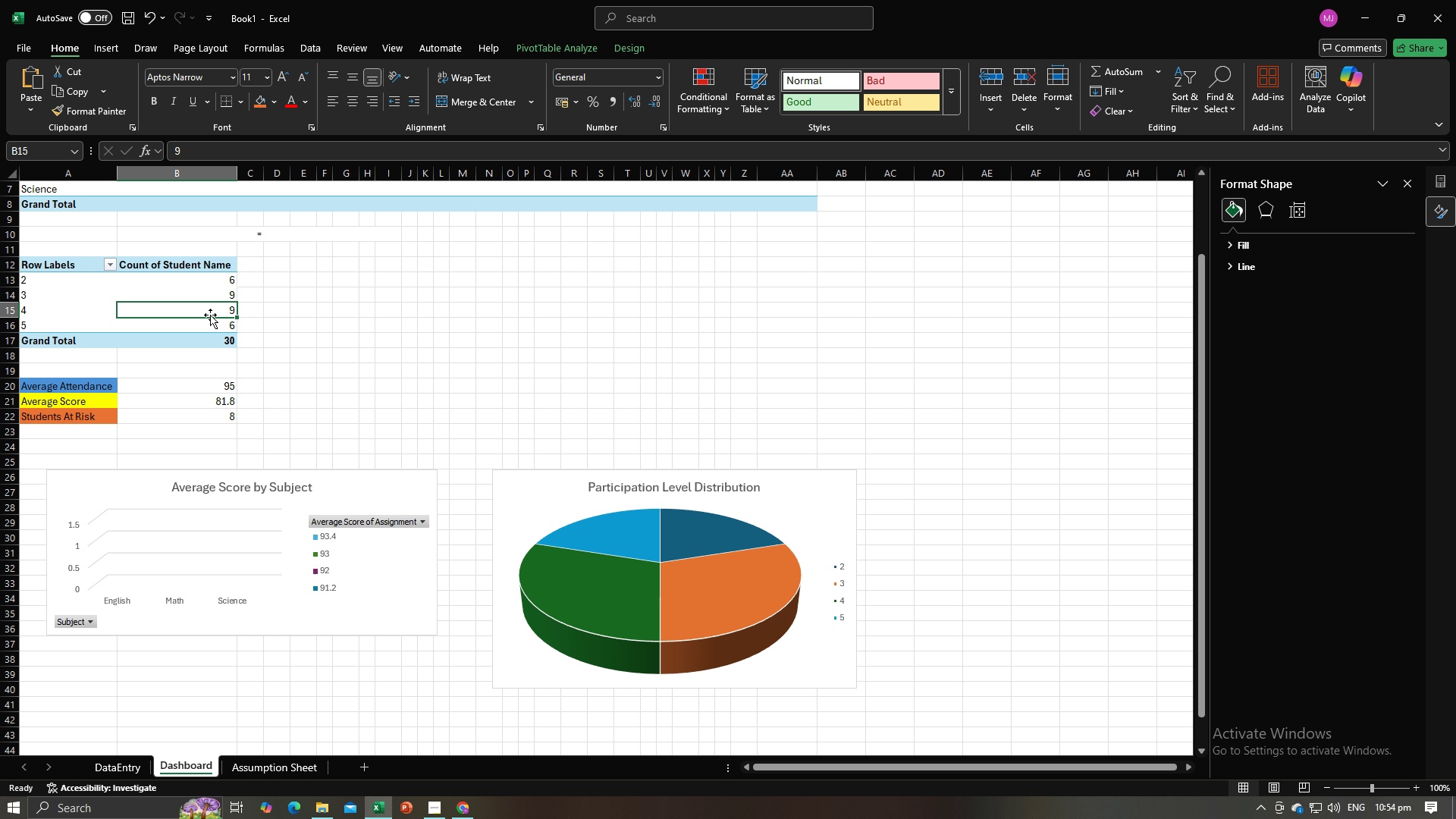 
double_click([210, 315])
 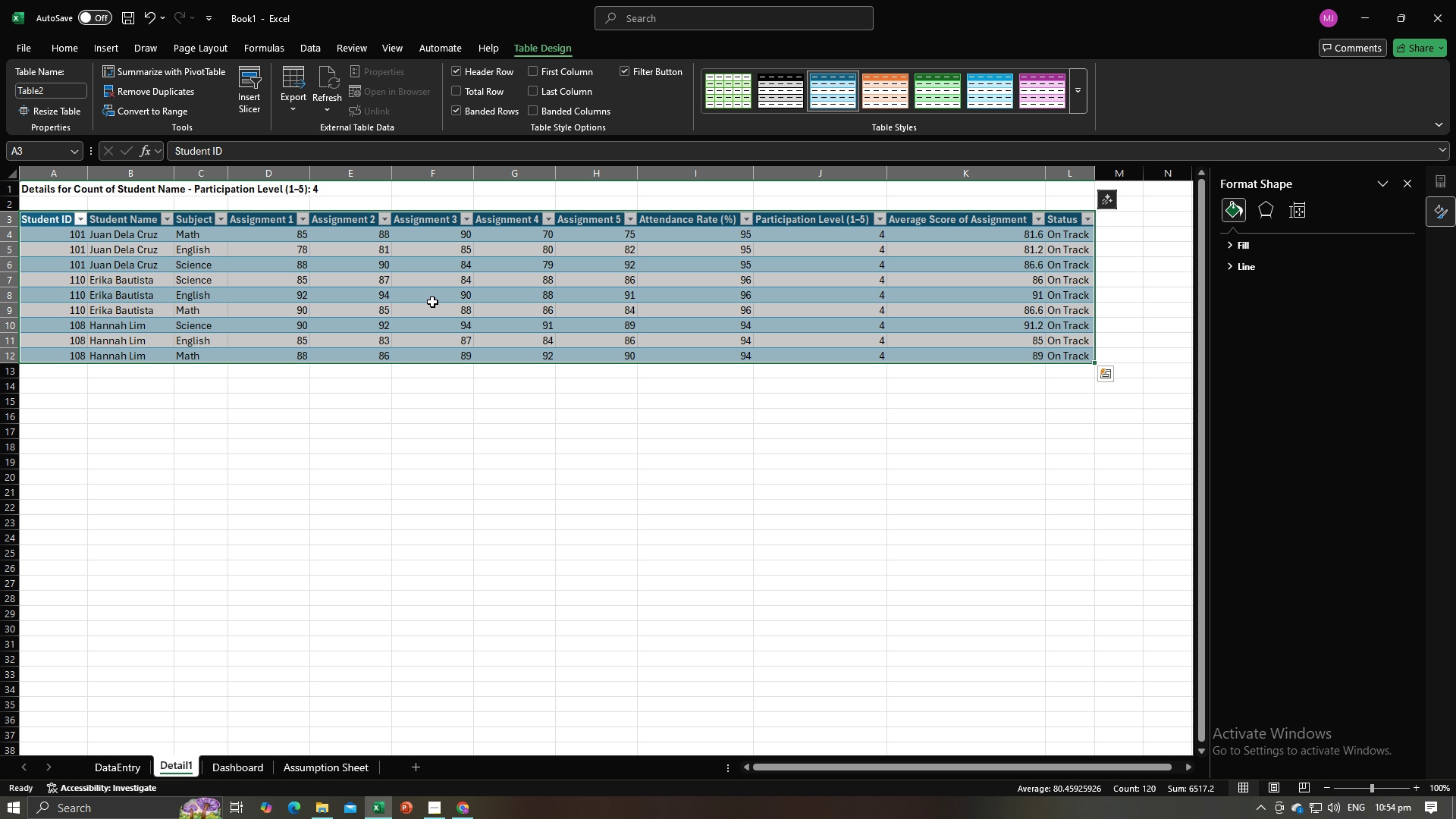 
key(Control+Z)
 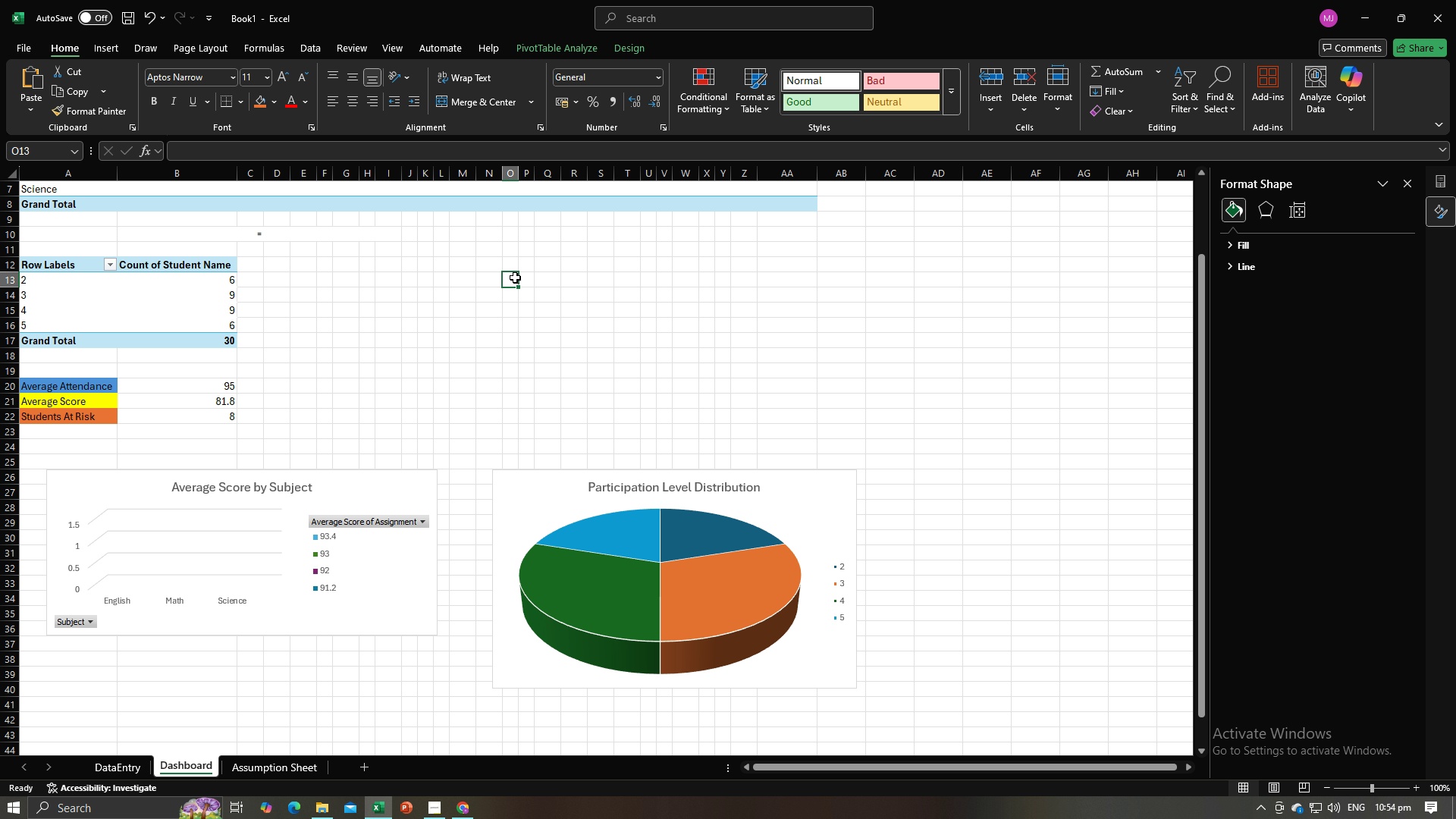 
left_click([515, 278])
 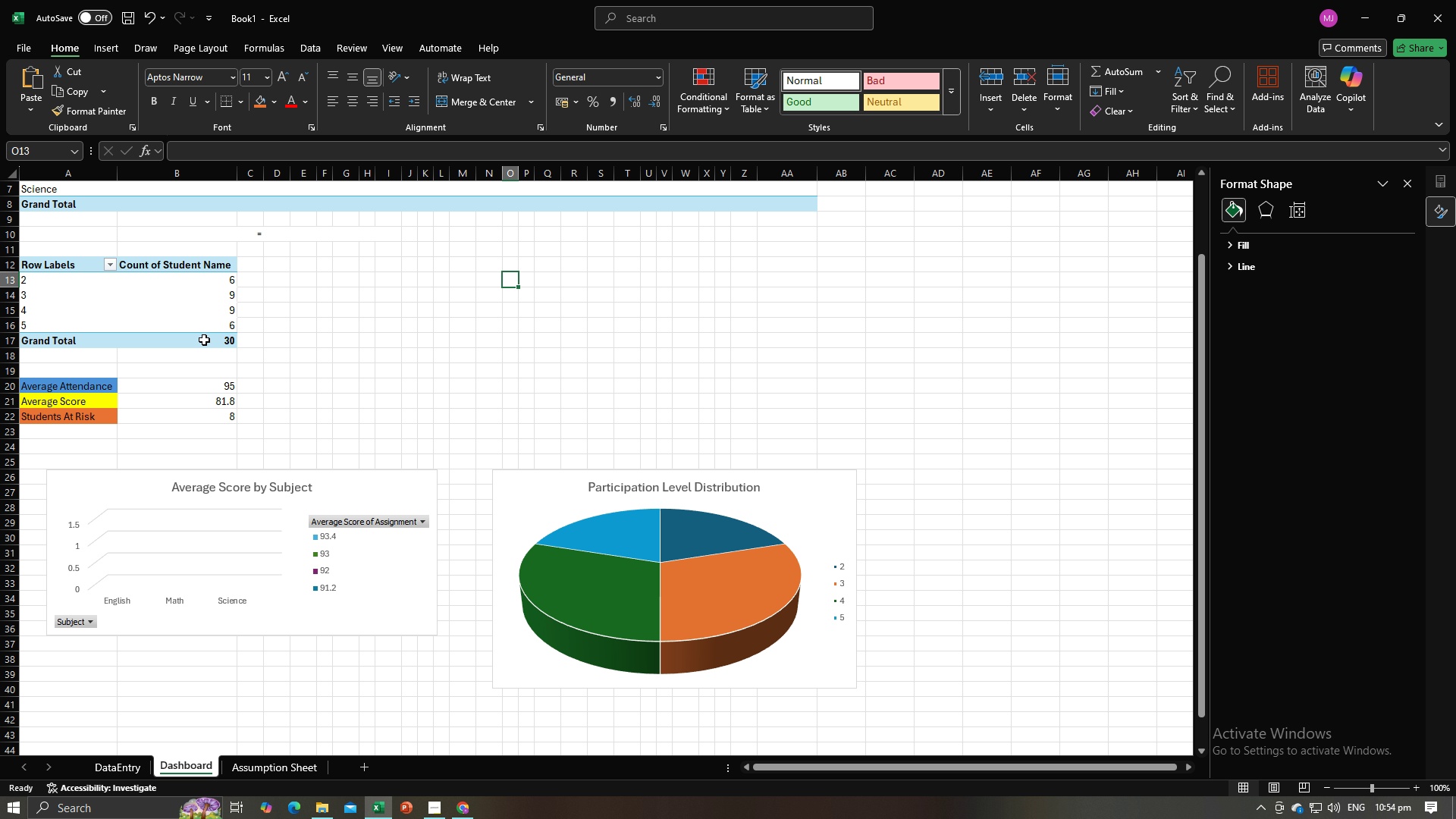 
key(Alt+AltLeft)
 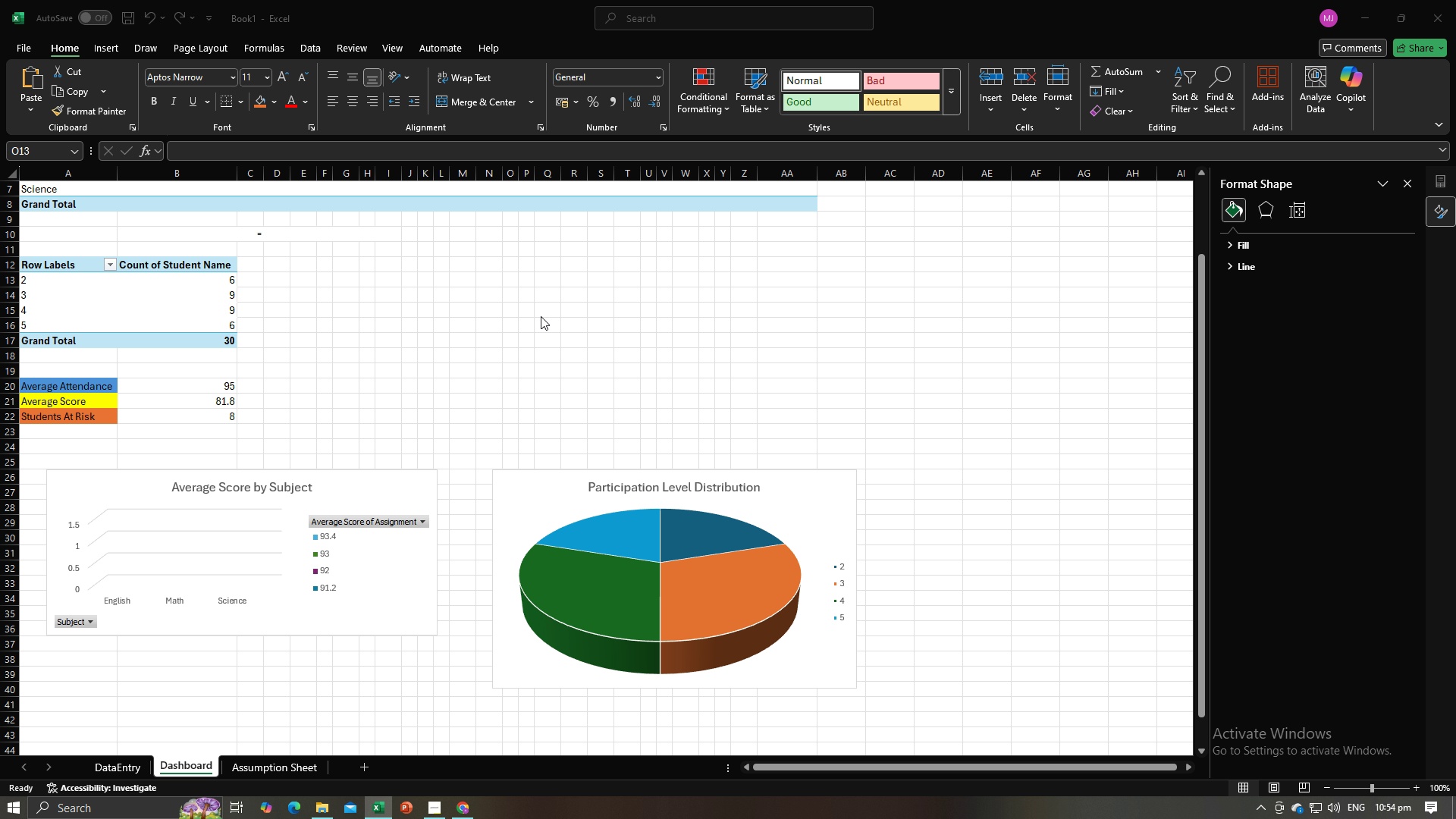 
key(Alt+Tab)